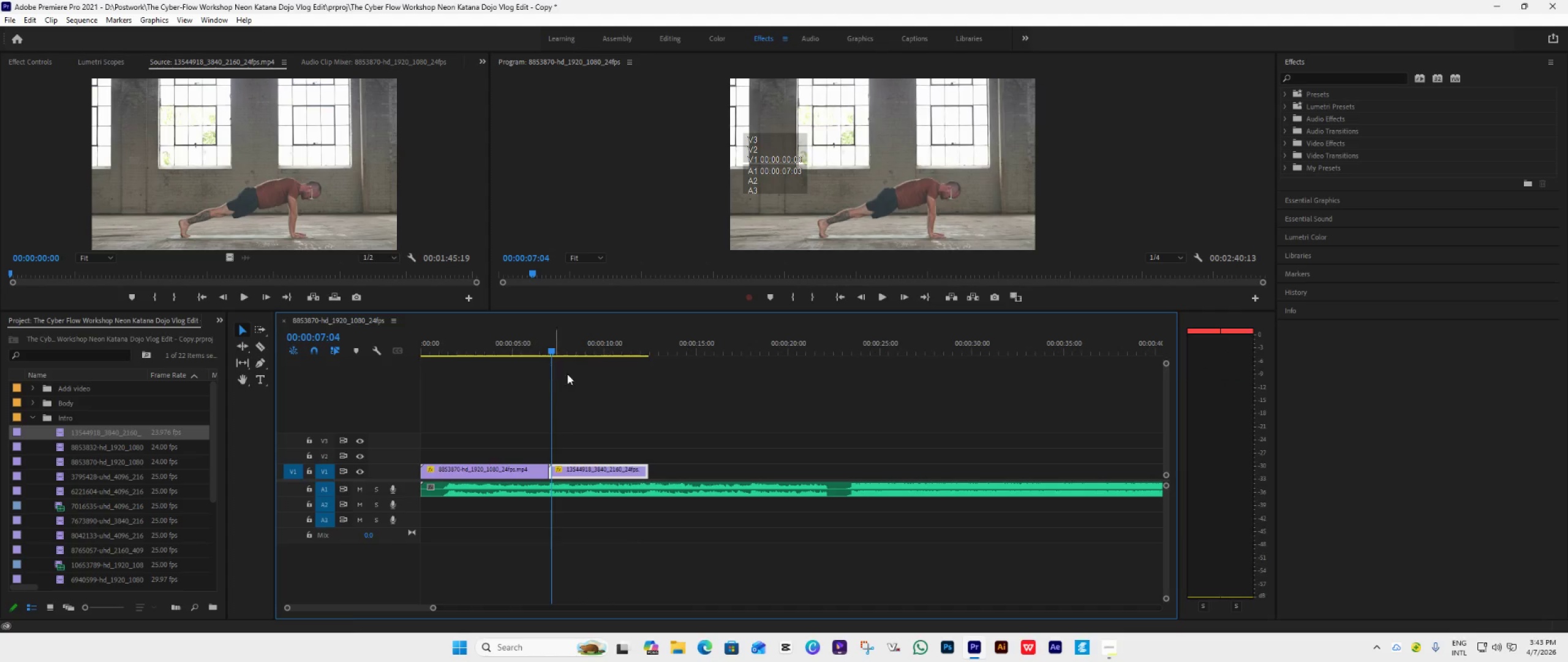 
key(Space)
 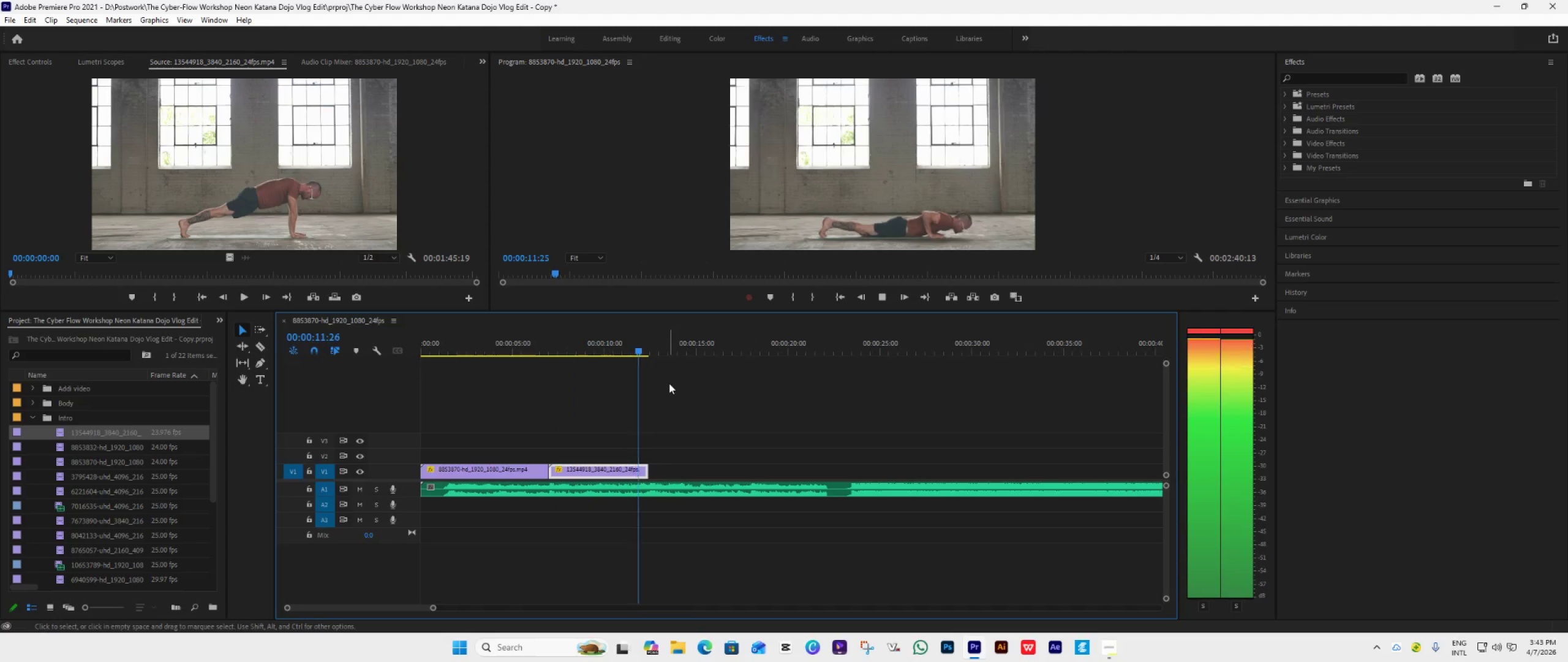 
wait(6.41)
 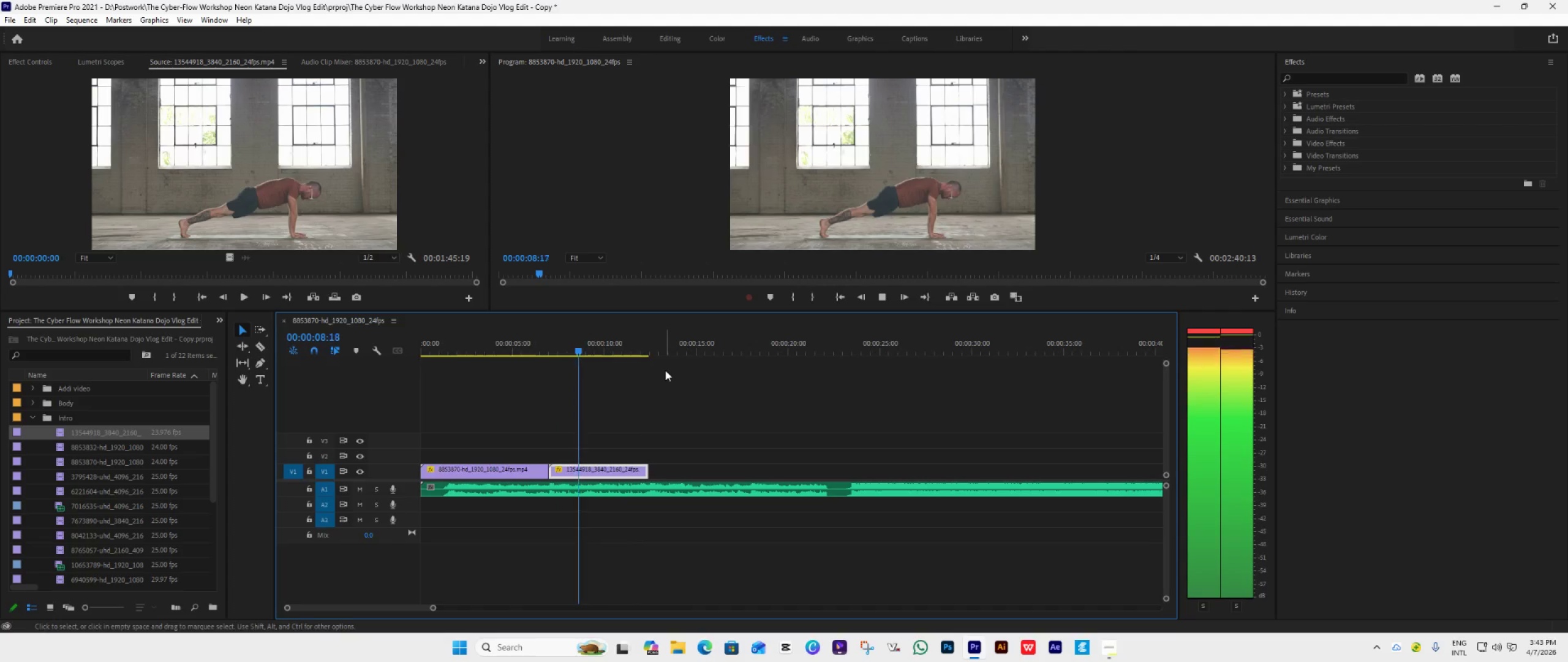 
key(Space)
 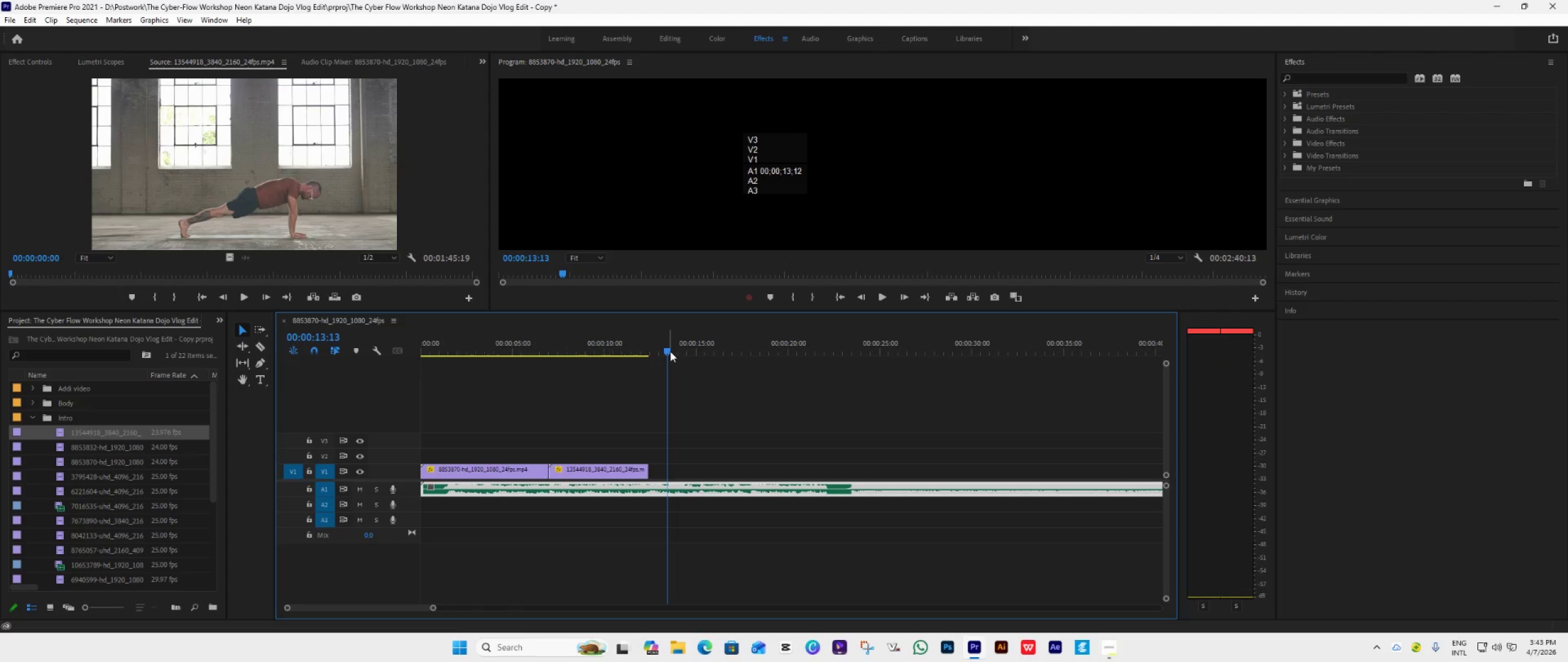 
left_click_drag(start_coordinate=[669, 351], to_coordinate=[629, 373])
 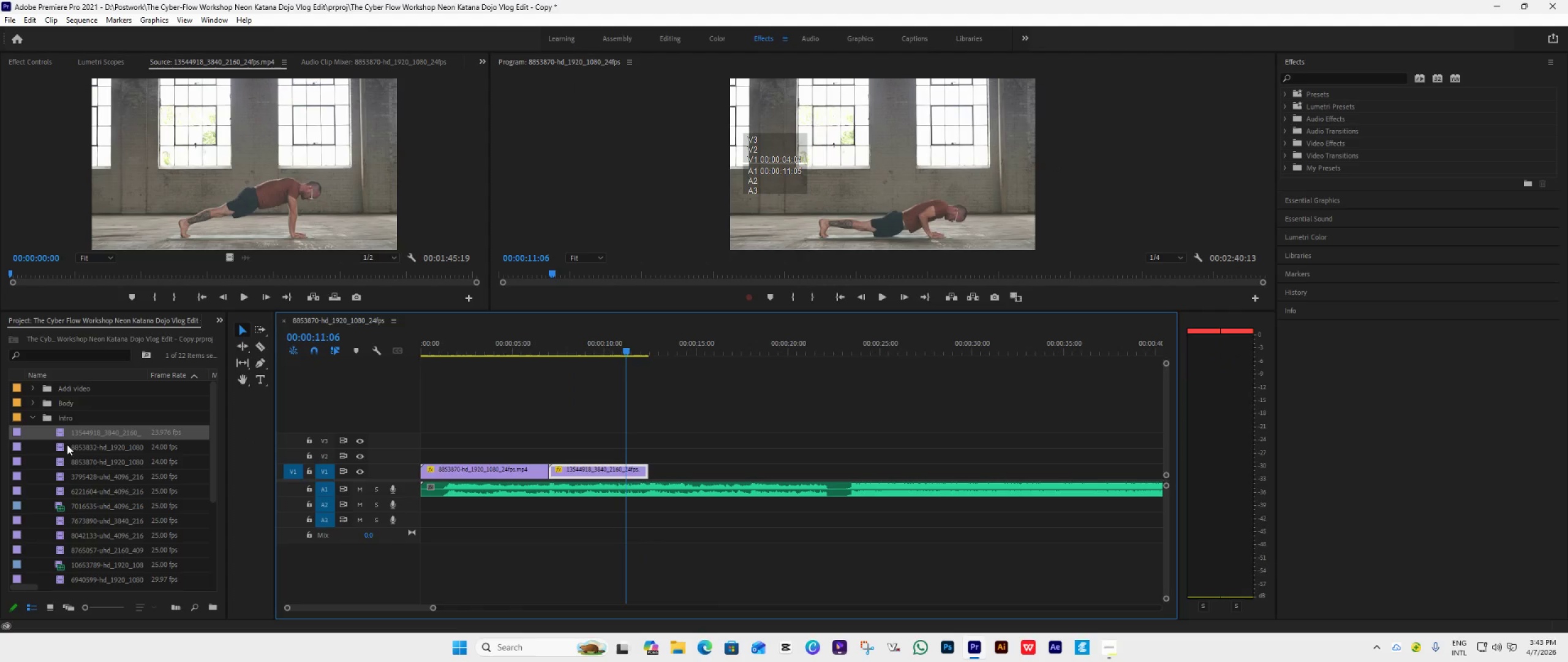 
double_click([56, 444])
 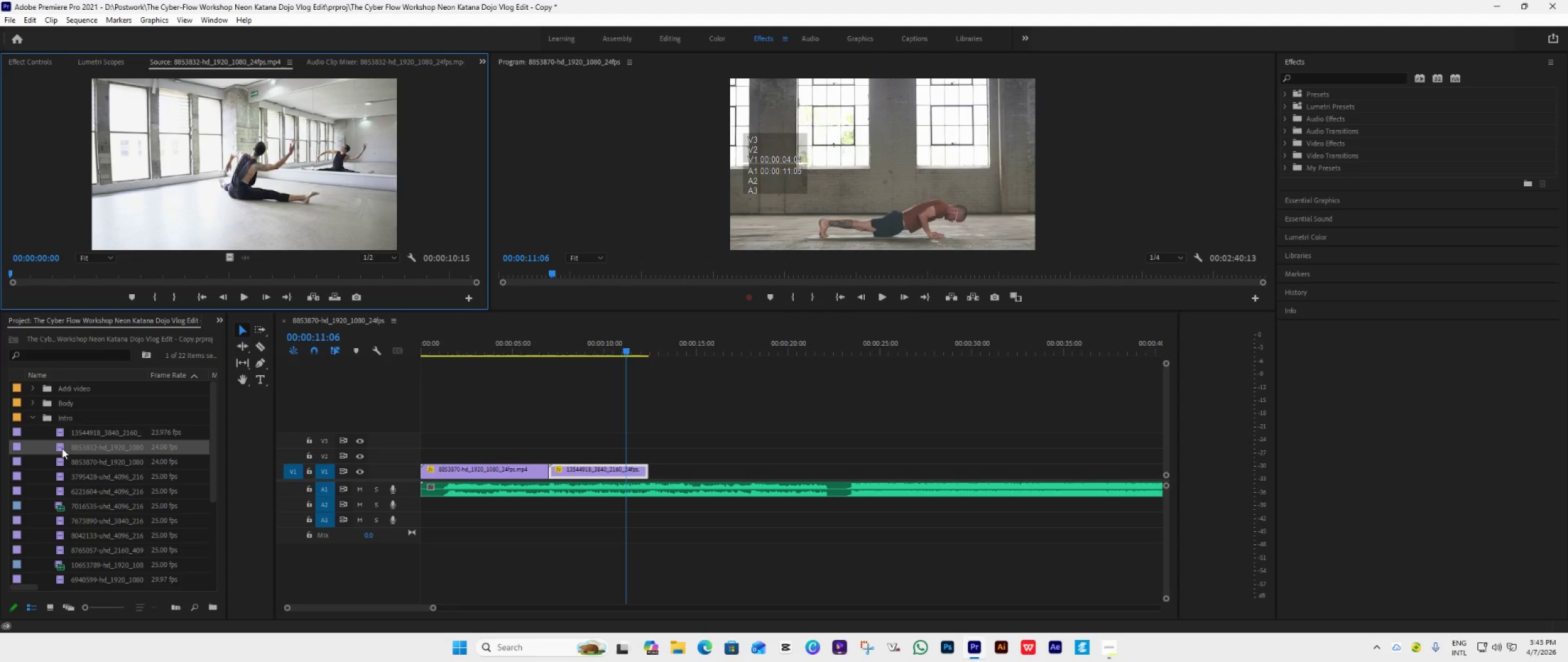 
left_click_drag(start_coordinate=[62, 448], to_coordinate=[647, 480])
 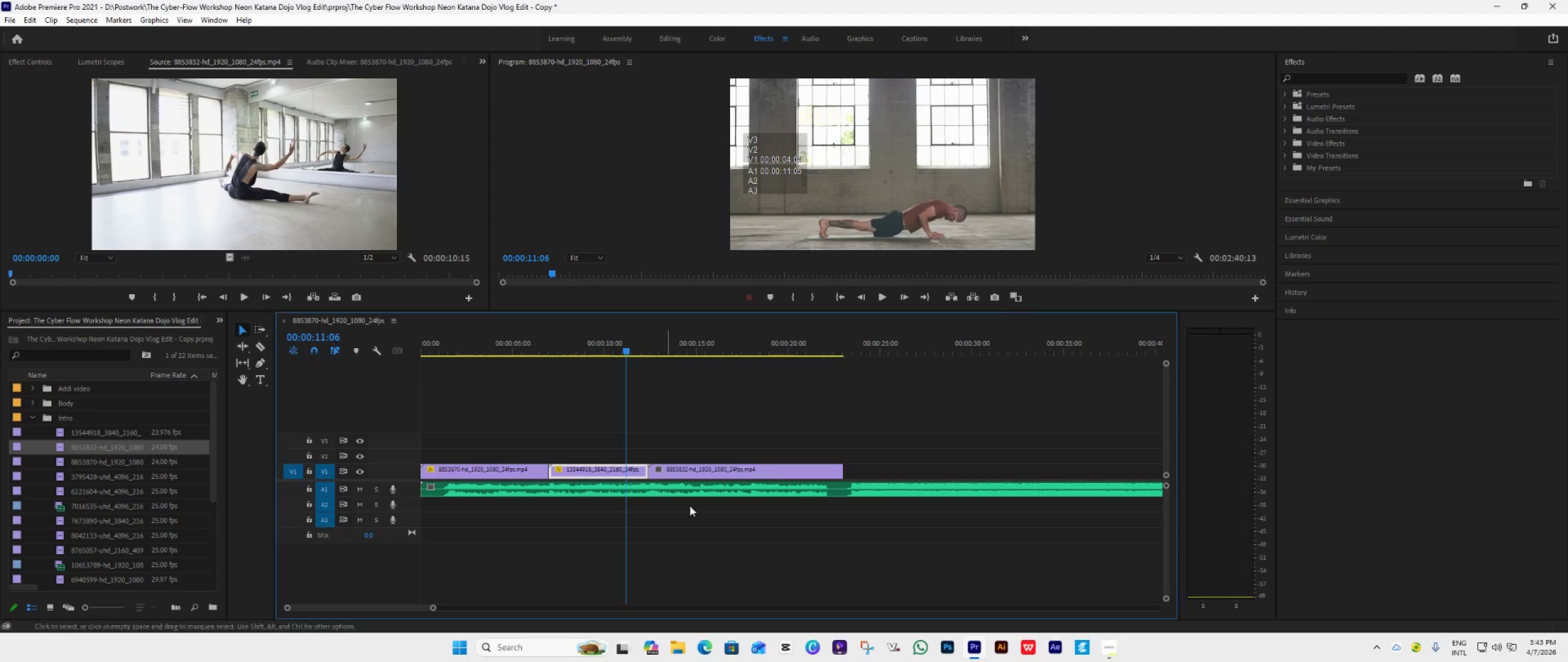 
key(Space)
 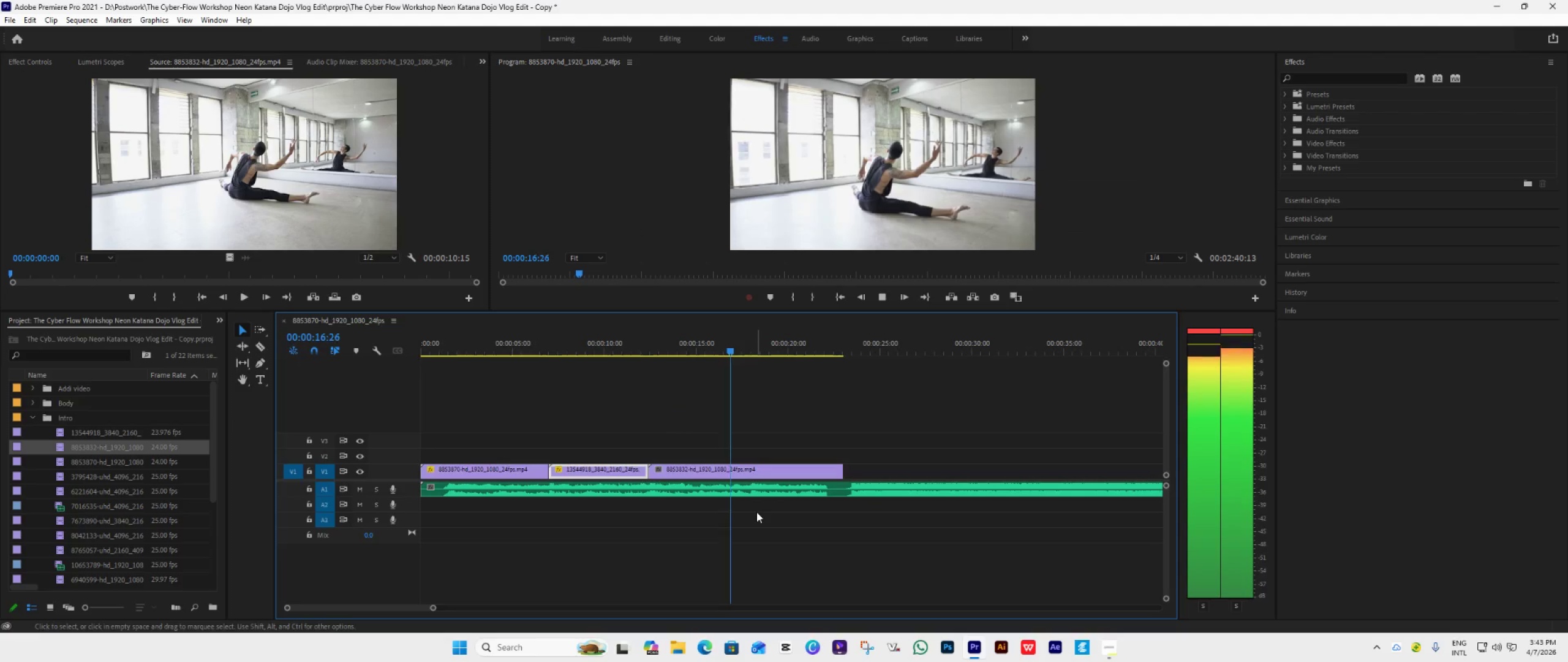 
wait(7.59)
 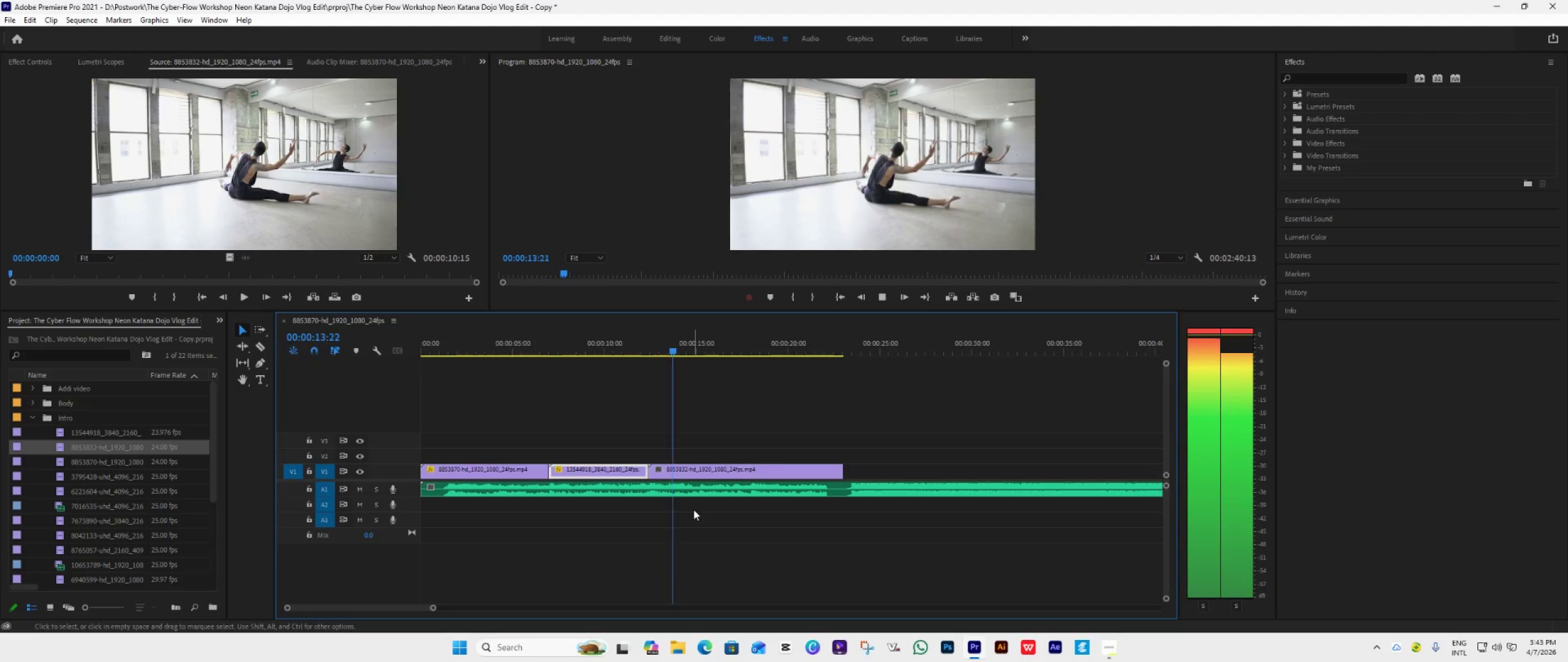 
key(Space)
 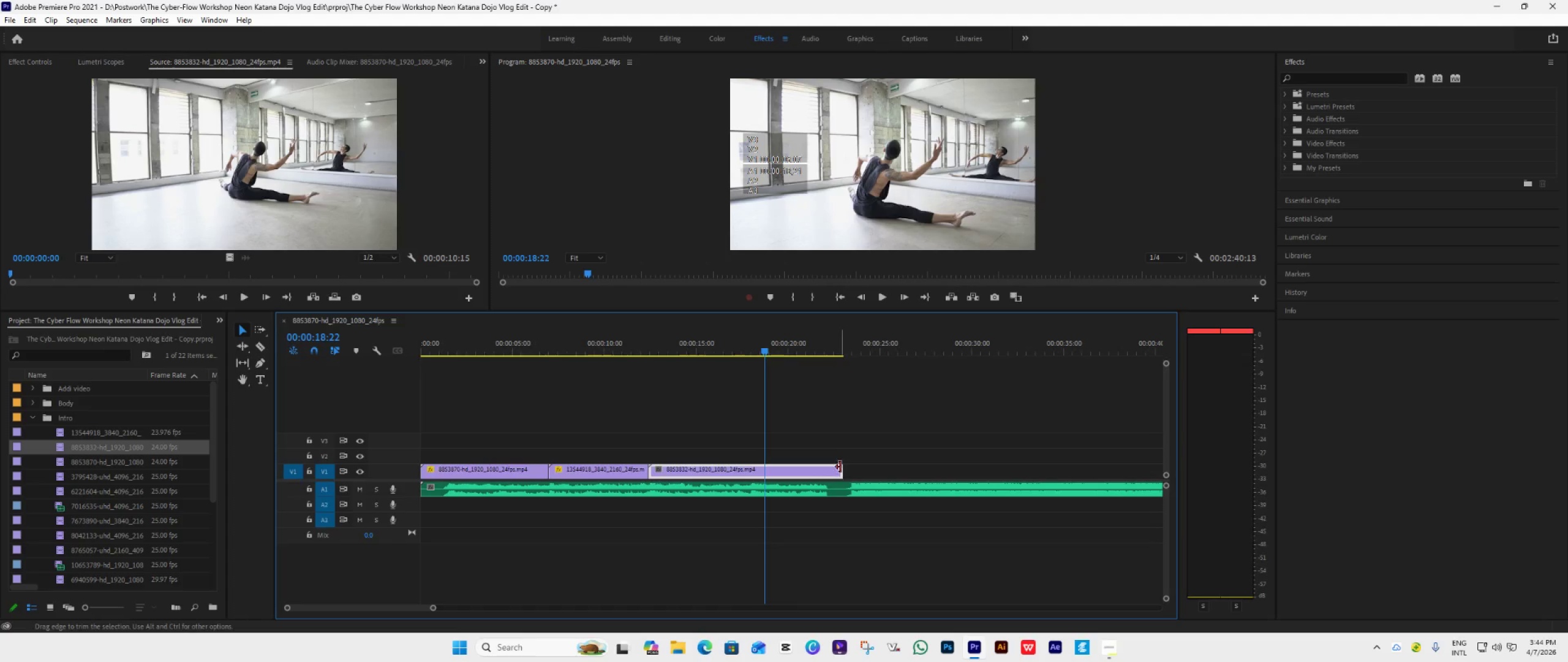 
left_click_drag(start_coordinate=[840, 468], to_coordinate=[748, 490])
 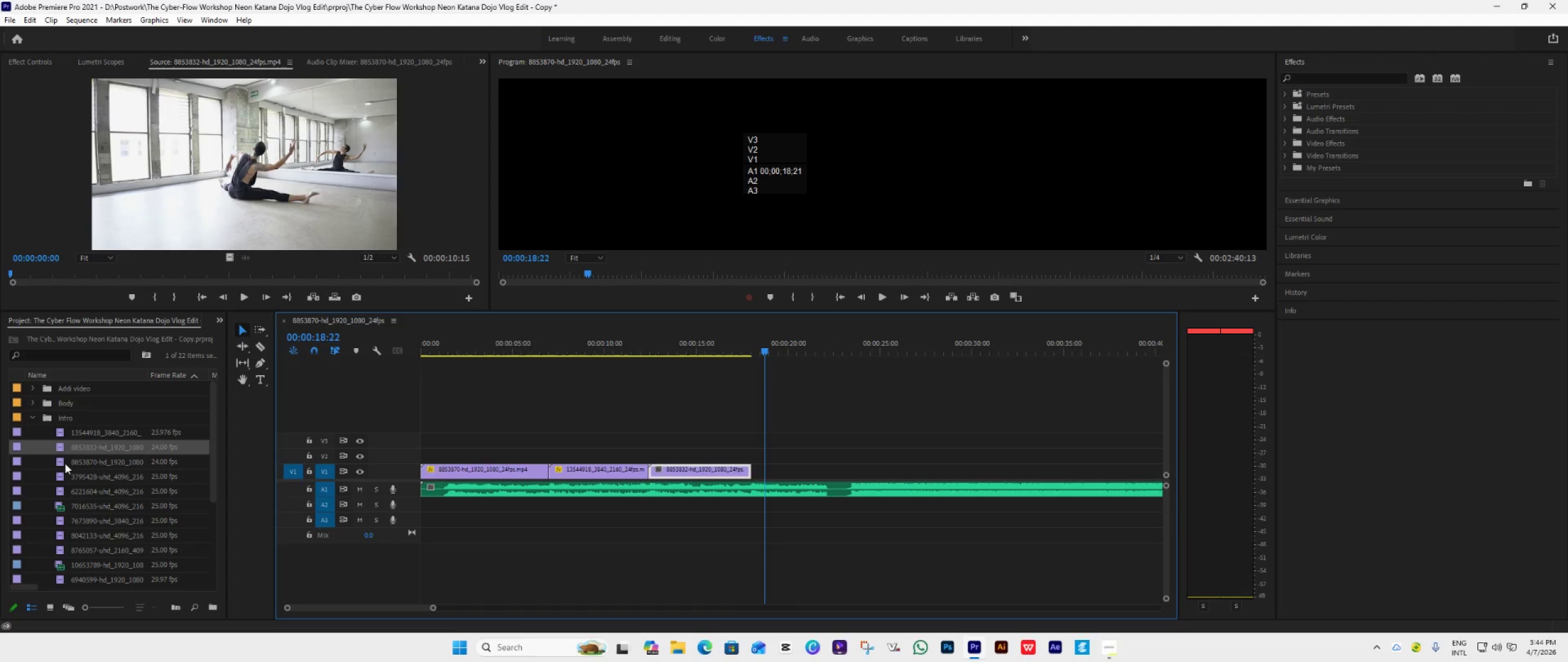 
double_click([62, 462])
 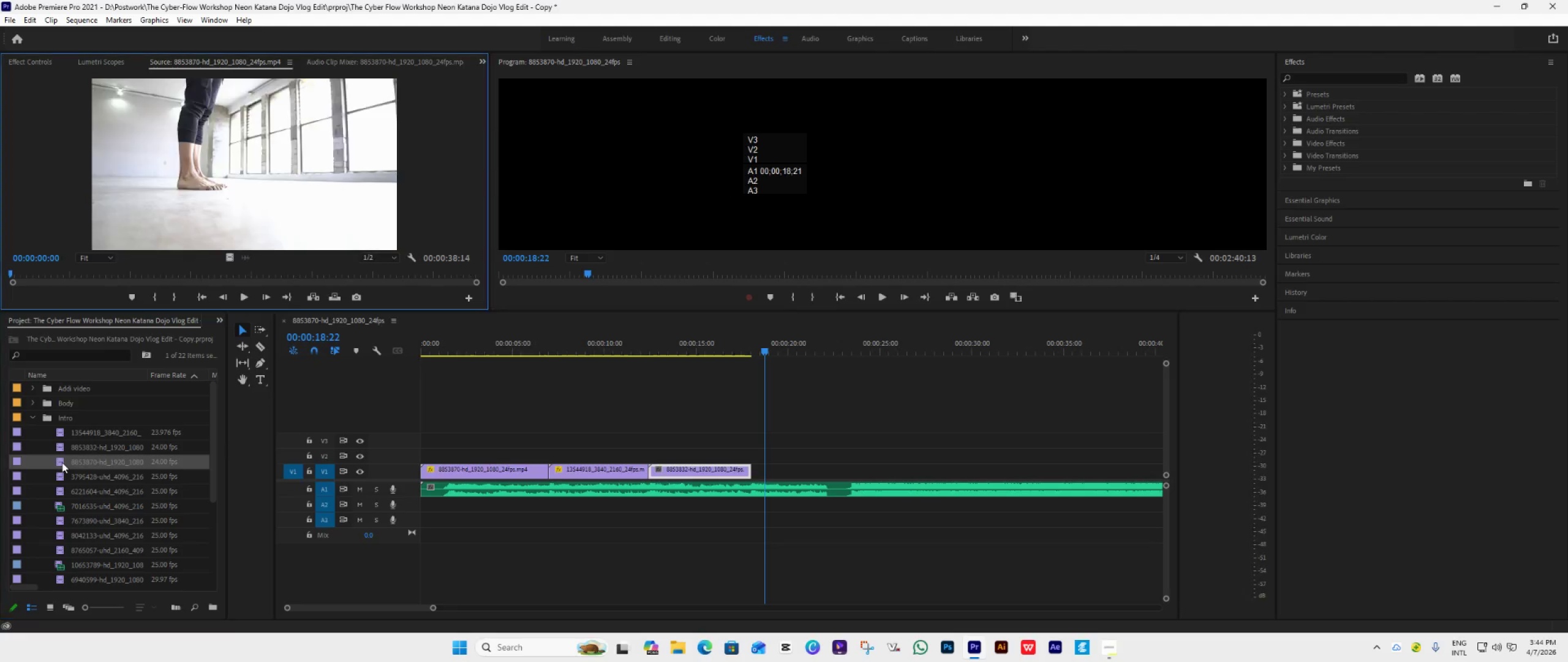 
triple_click([62, 462])
 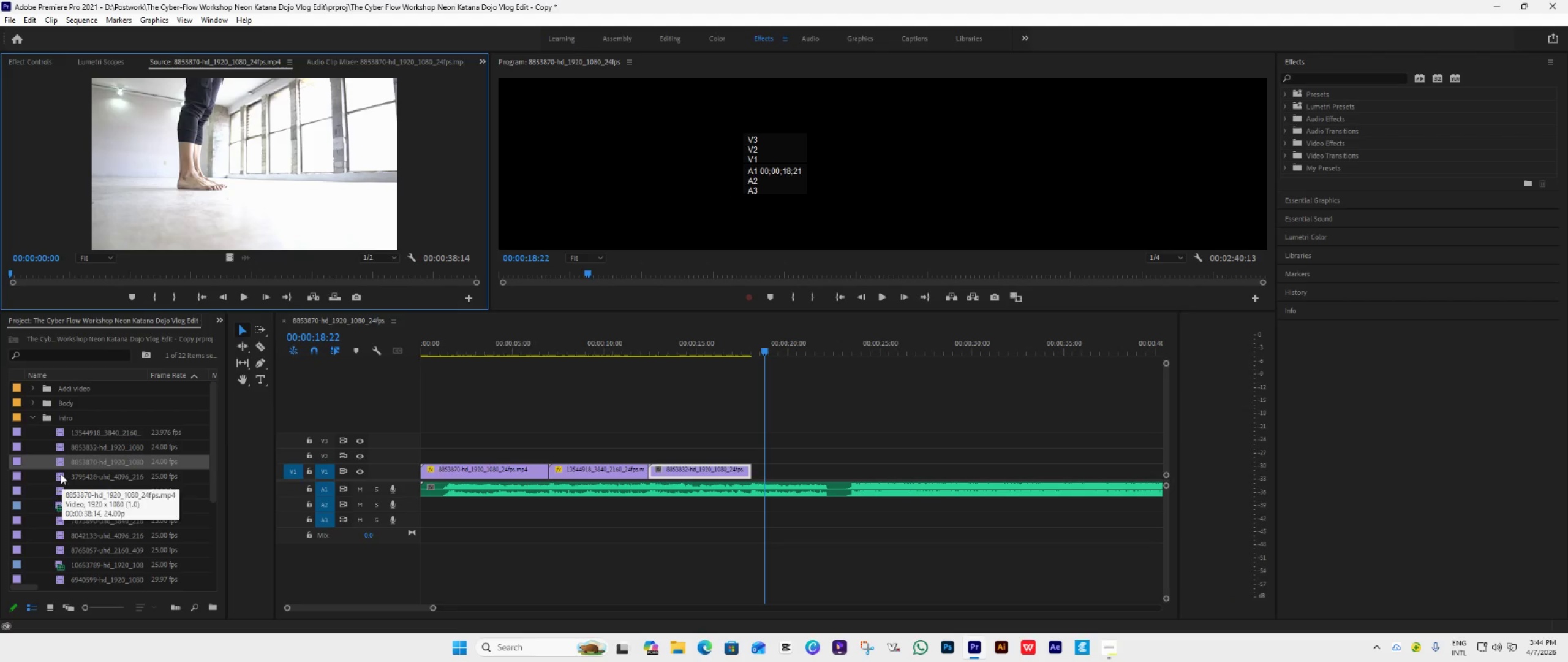 
double_click([61, 474])
 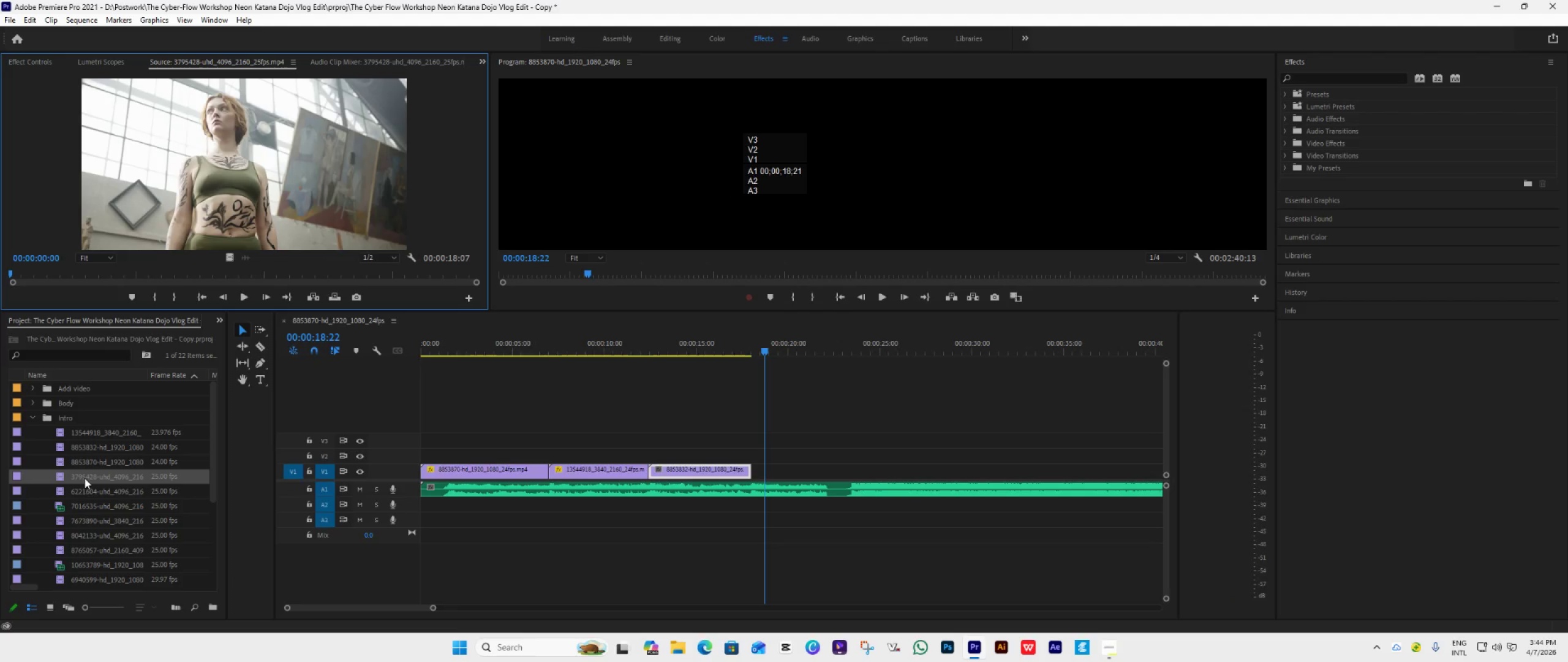 
left_click_drag(start_coordinate=[86, 478], to_coordinate=[757, 471])
 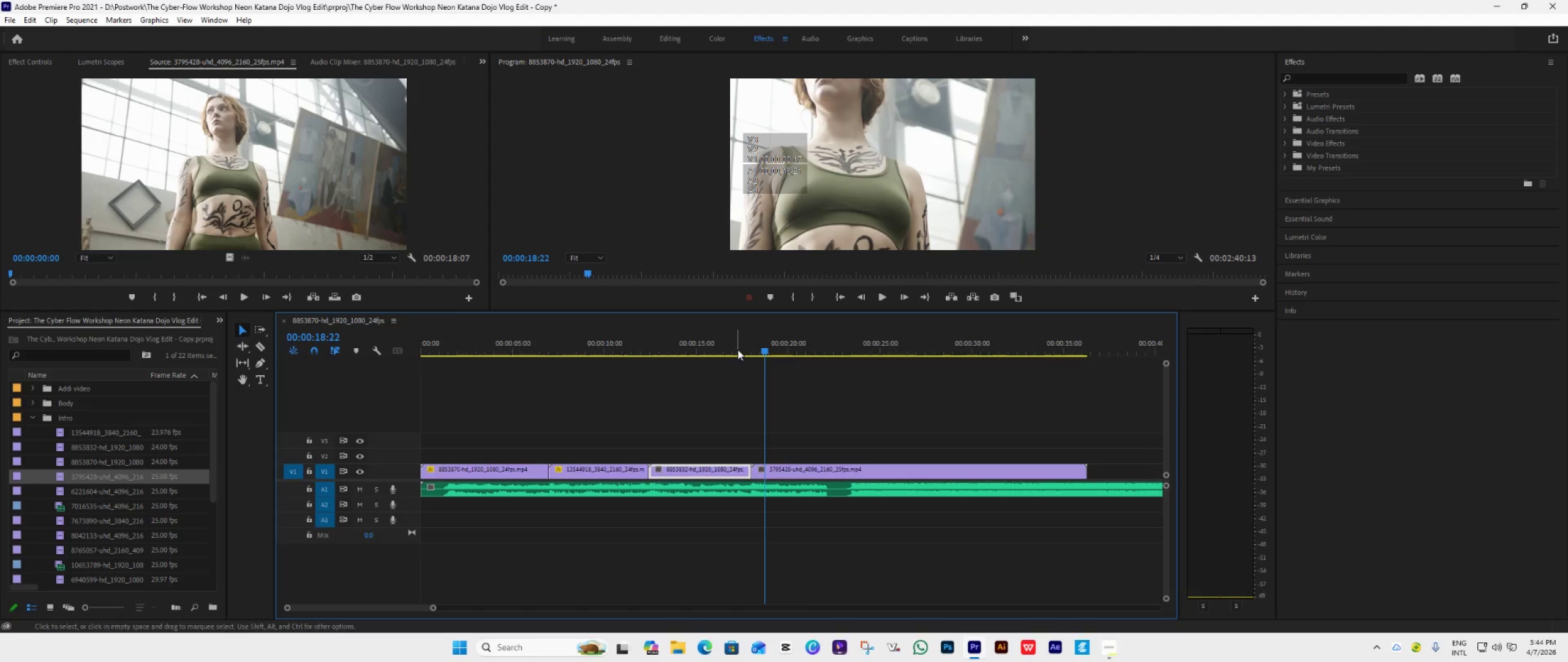 
left_click([737, 349])
 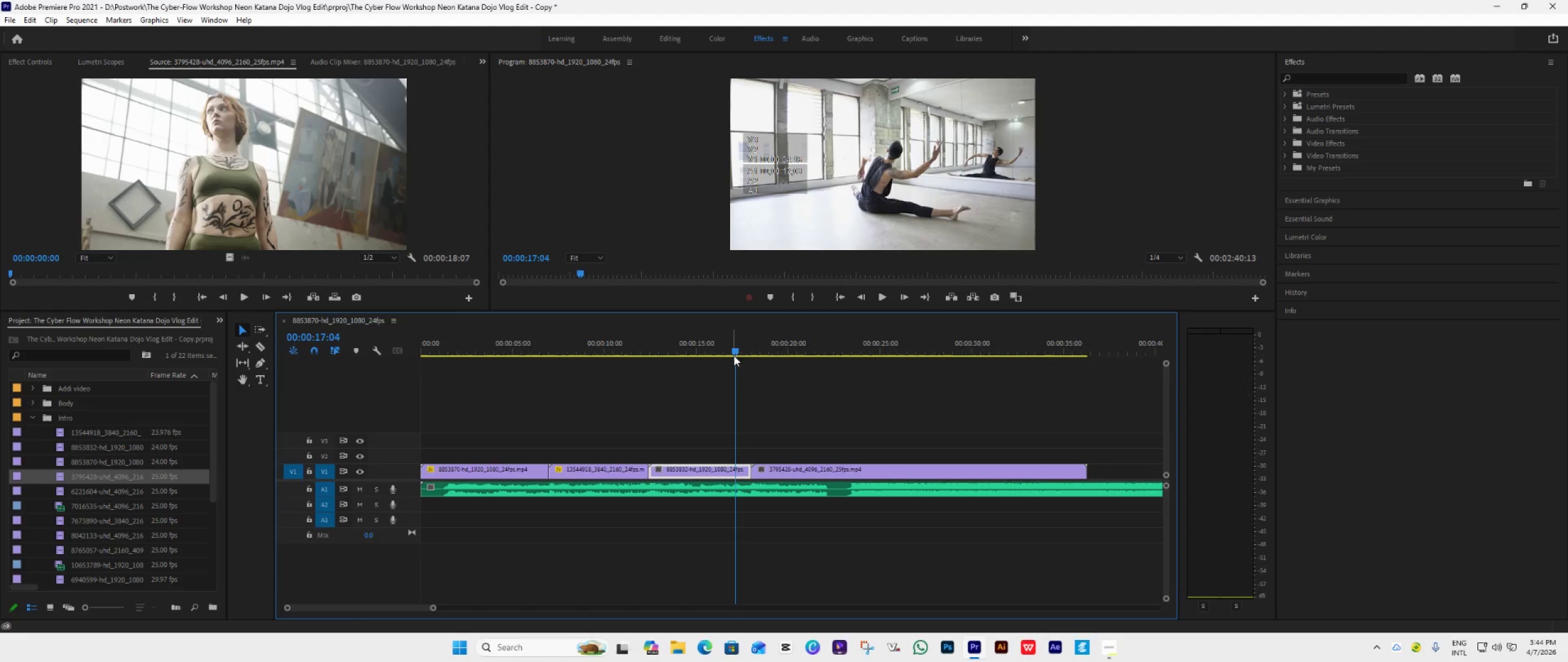 
key(Space)
 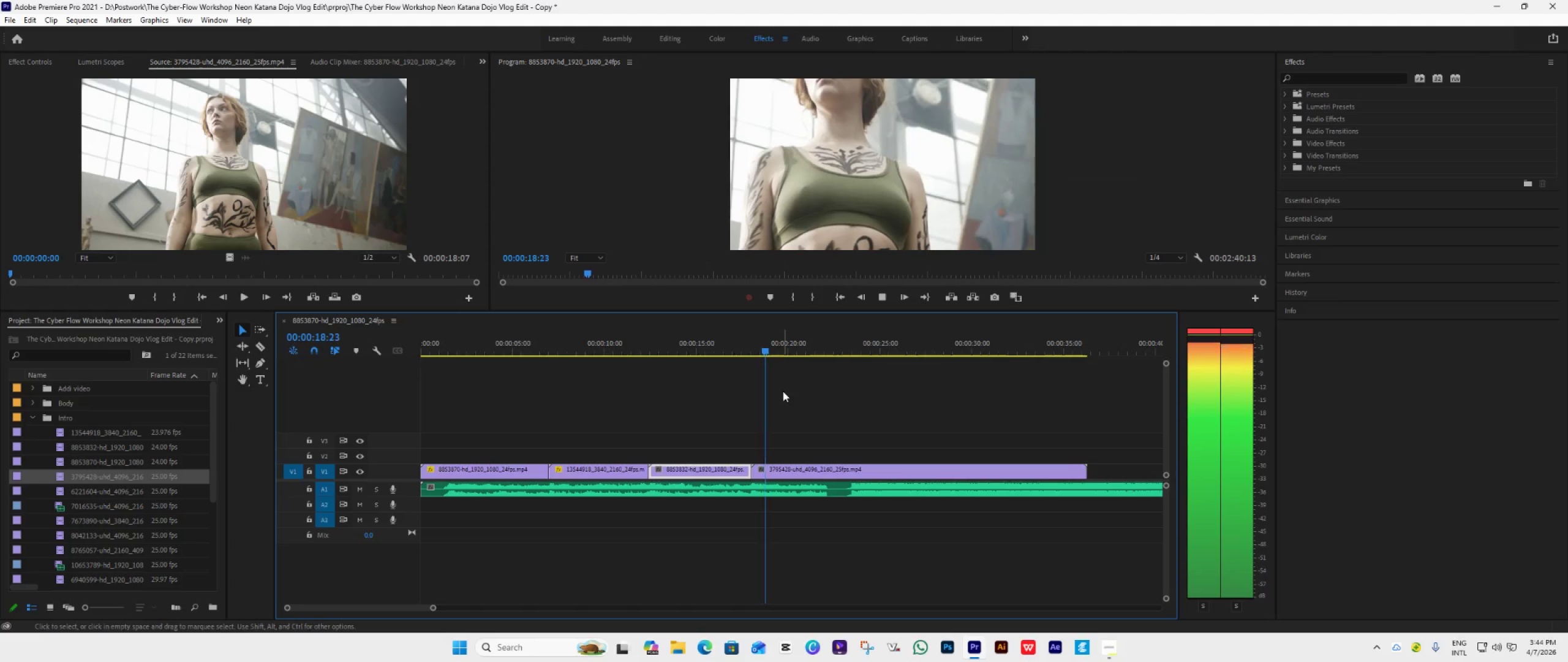 
key(Space)
 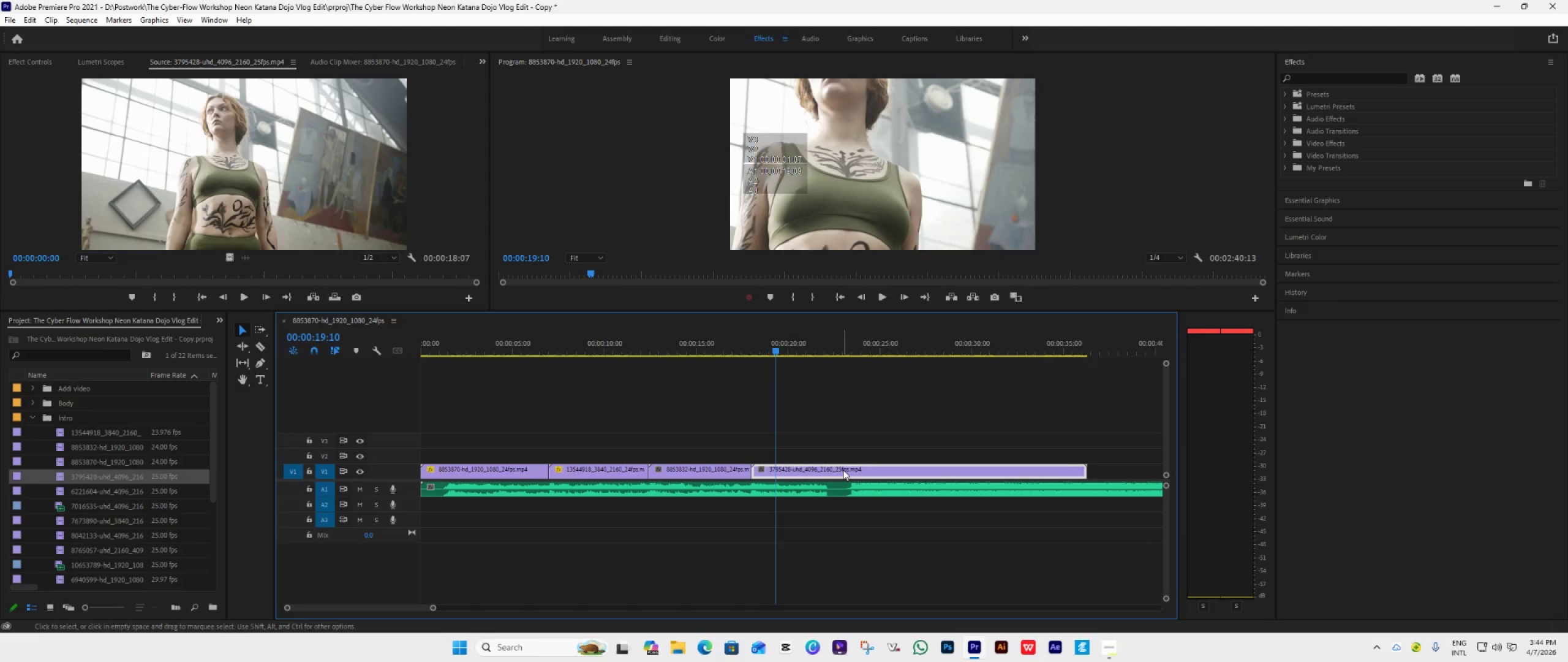 
right_click([843, 469])
 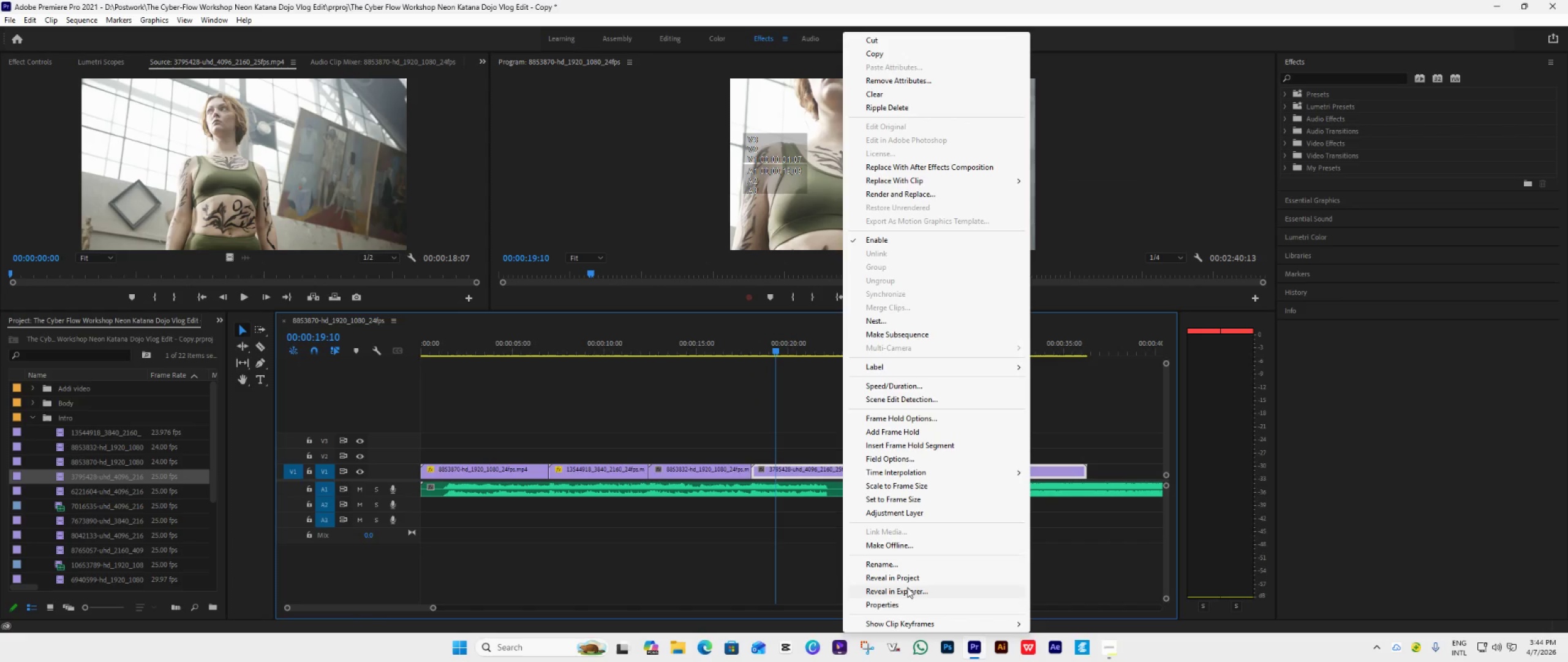 
left_click([911, 501])
 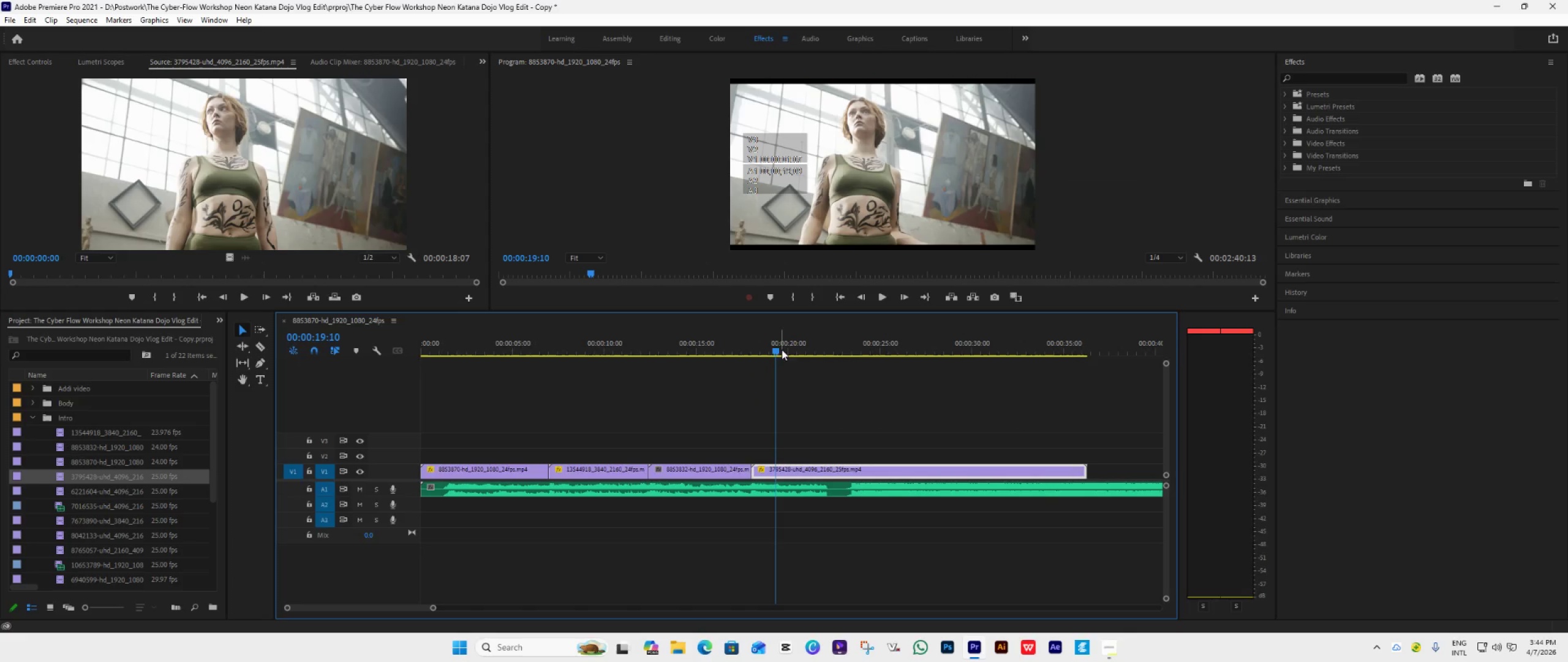 
left_click([835, 300])
 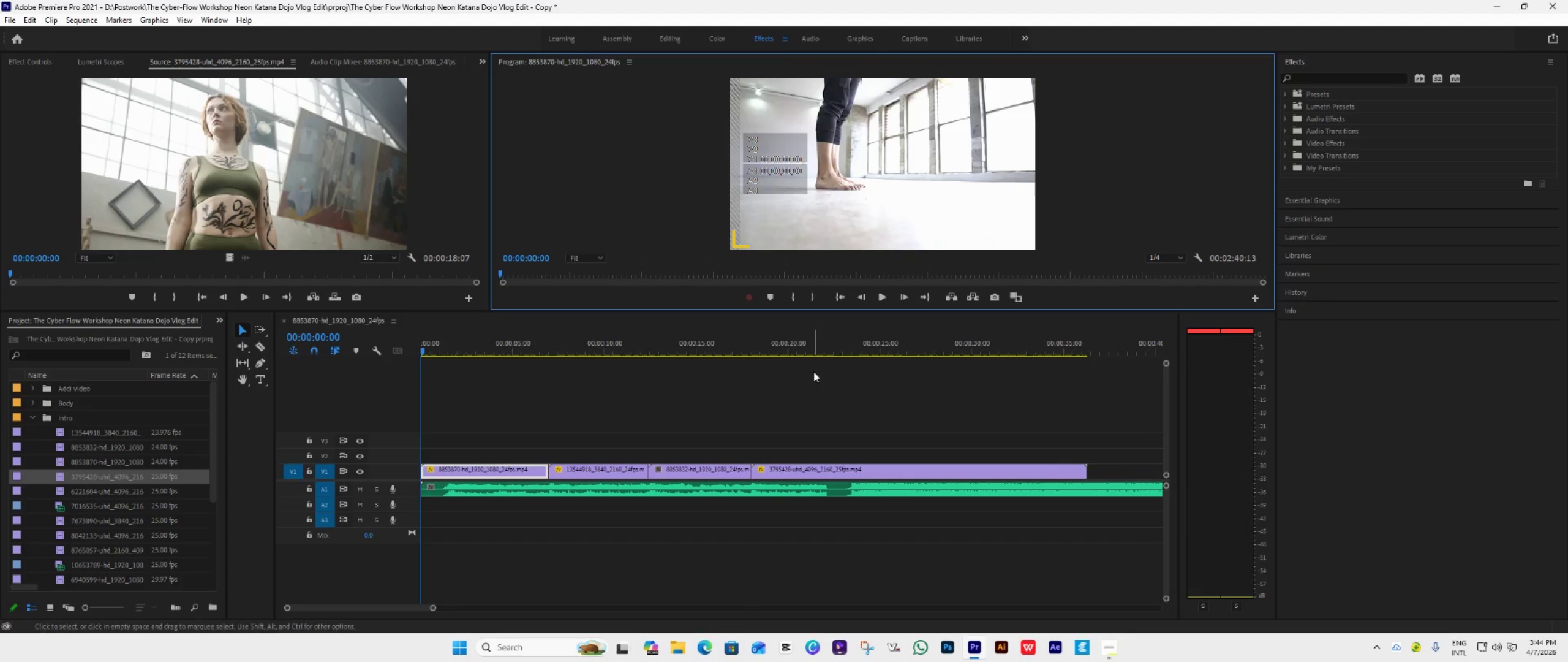 
key(Space)
 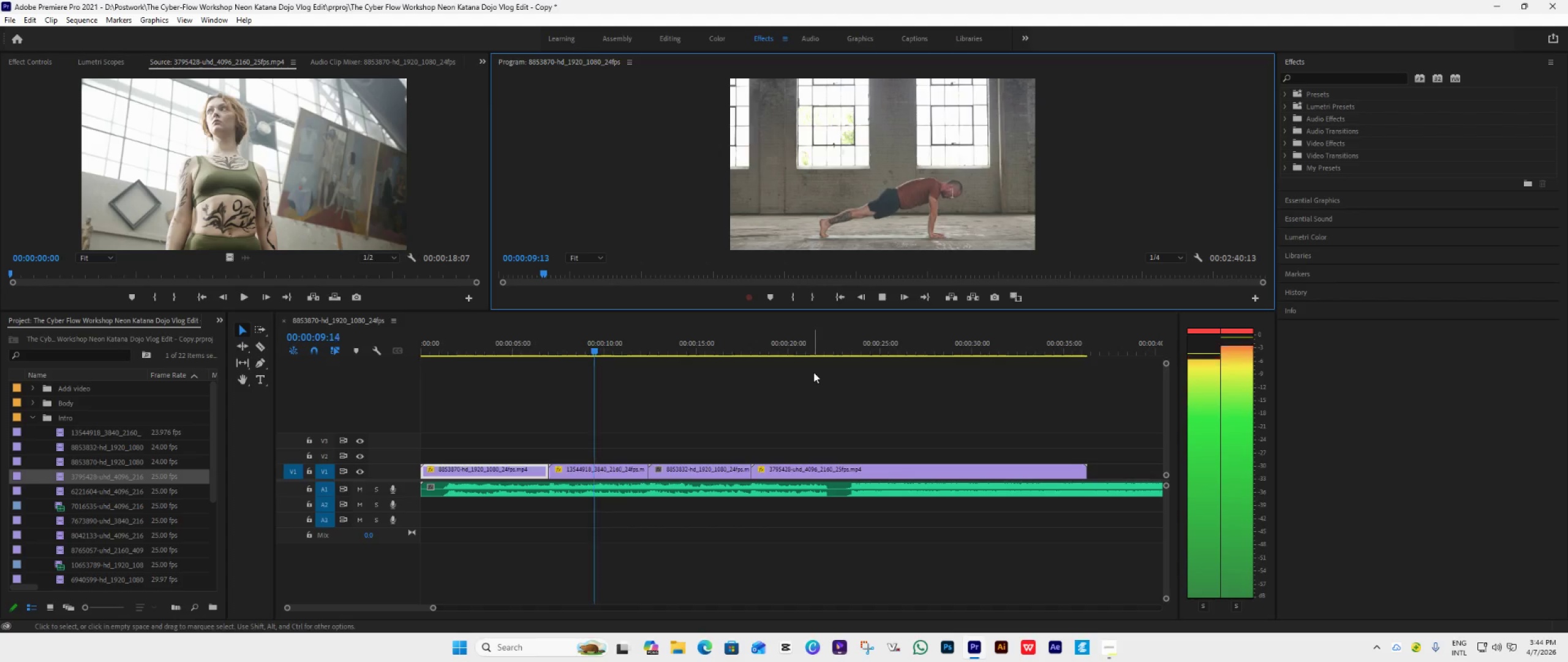 
wait(14.52)
 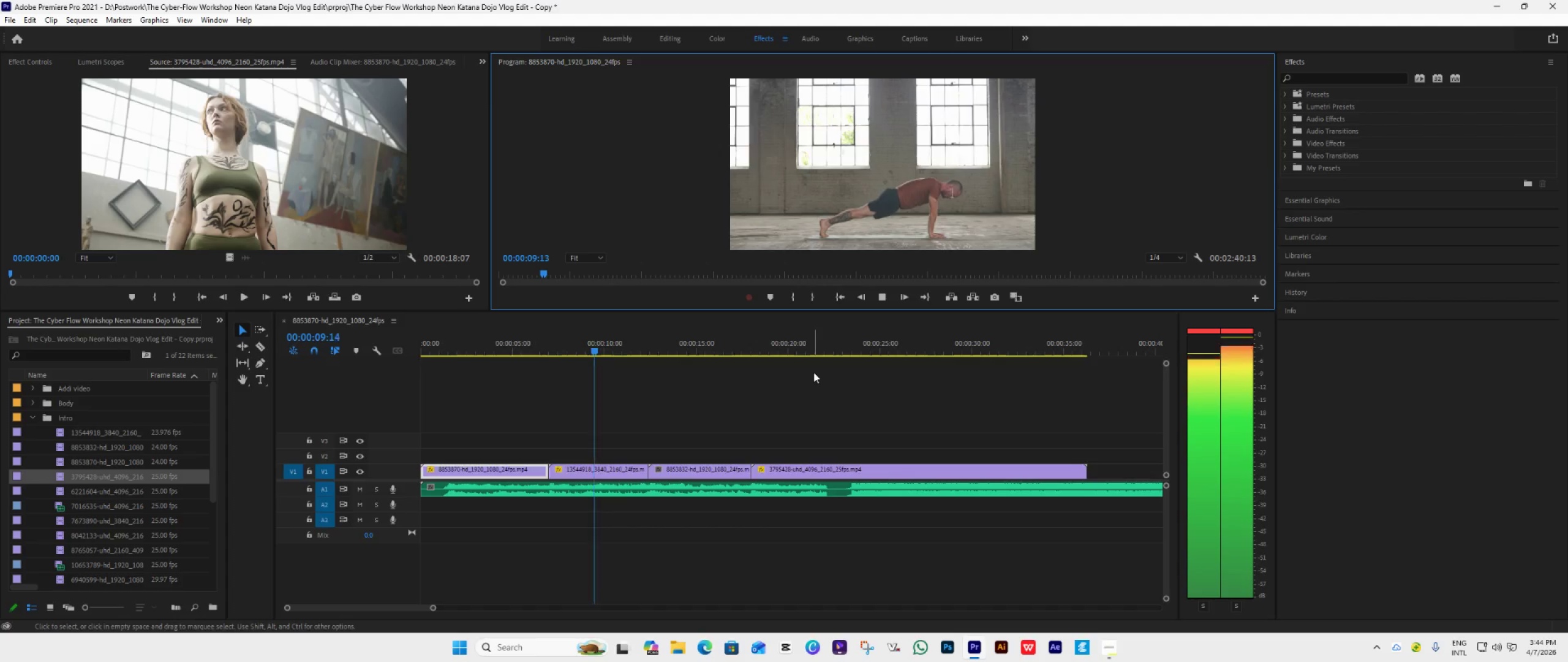 
scroll: coordinate [766, 409], scroll_direction: down, amount: 8.0
 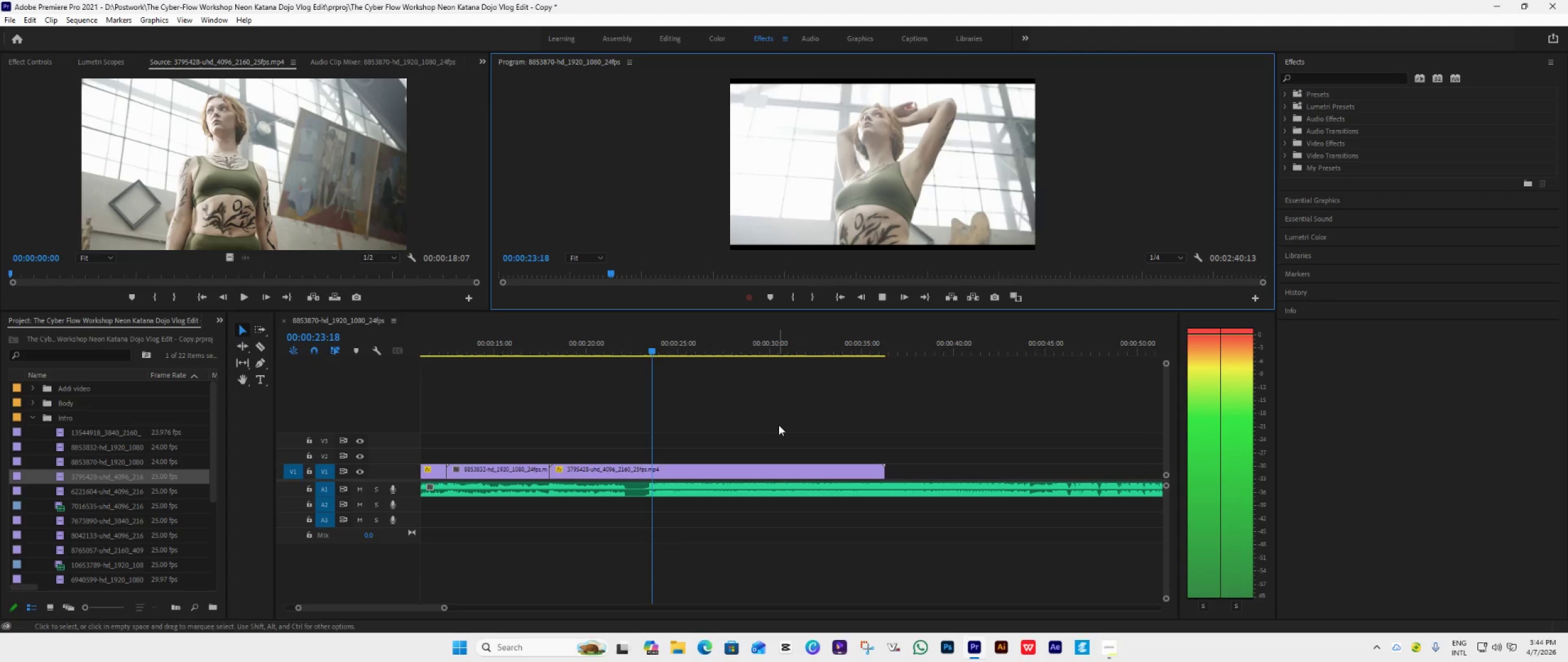 
wait(5.3)
 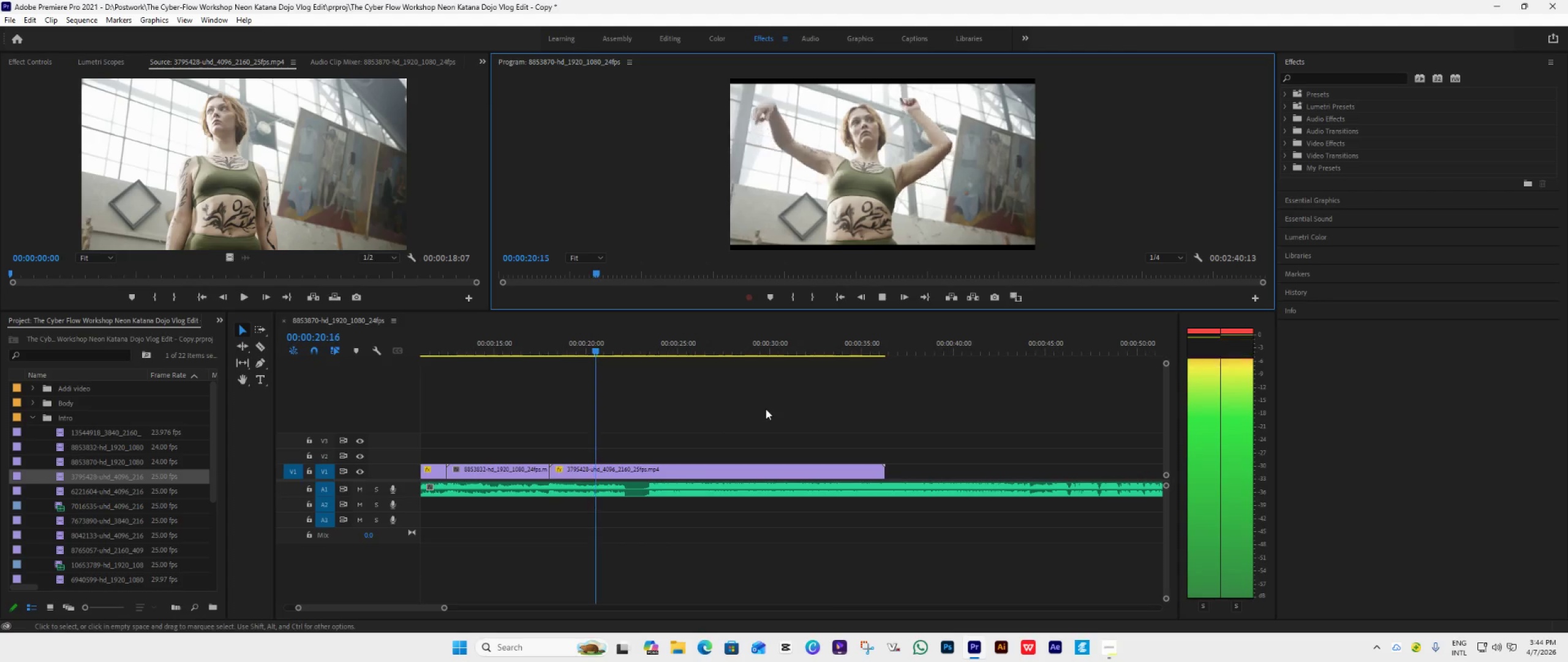 
left_click_drag(start_coordinate=[680, 346], to_coordinate=[627, 384])
 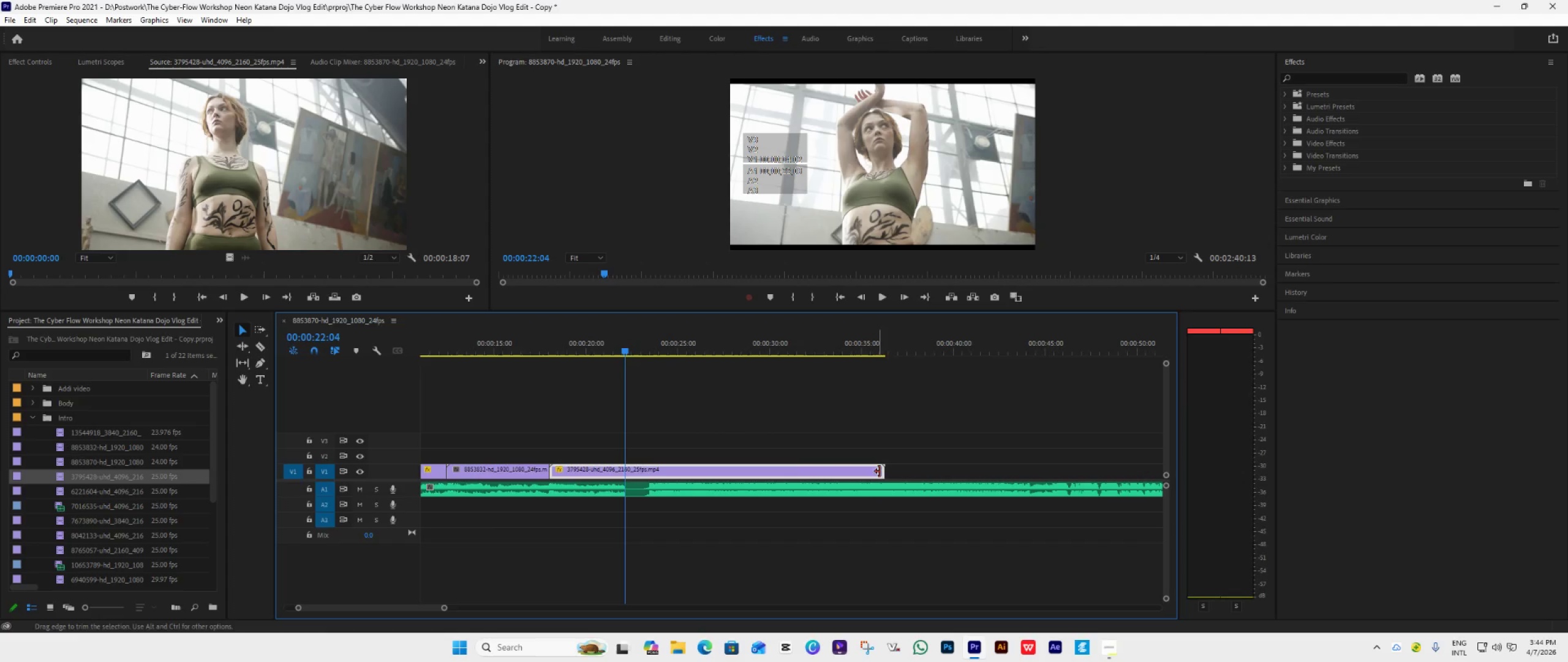 
left_click_drag(start_coordinate=[881, 471], to_coordinate=[625, 499])
 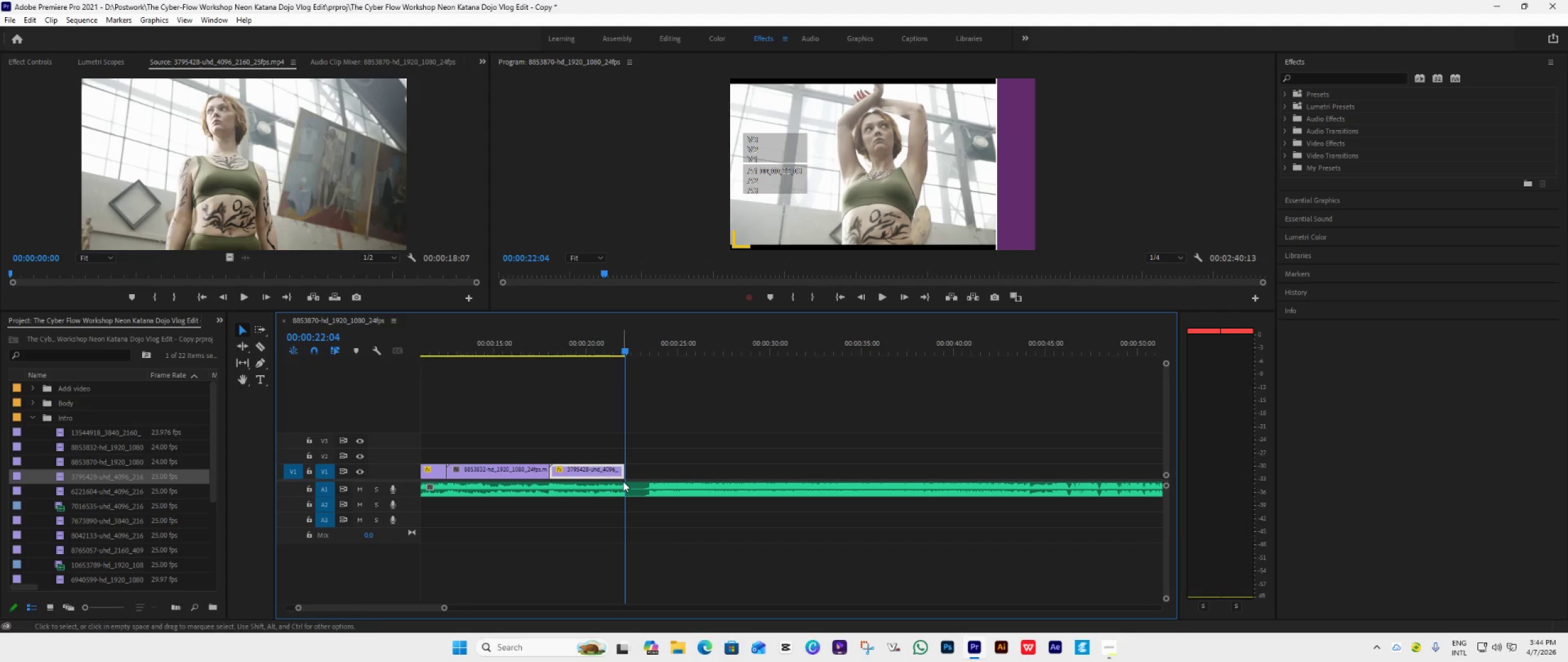 
left_click_drag(start_coordinate=[625, 471], to_coordinate=[649, 481])
 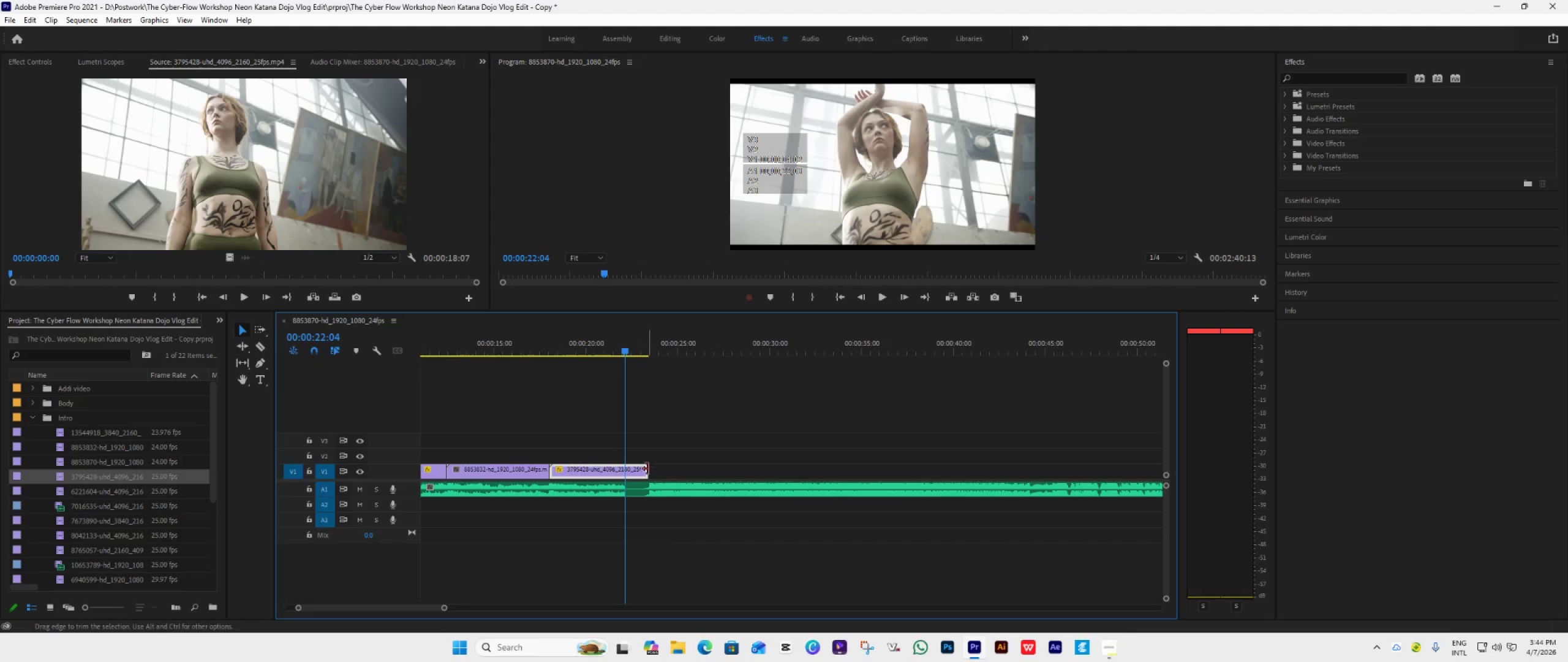 
left_click_drag(start_coordinate=[648, 471], to_coordinate=[649, 476])
 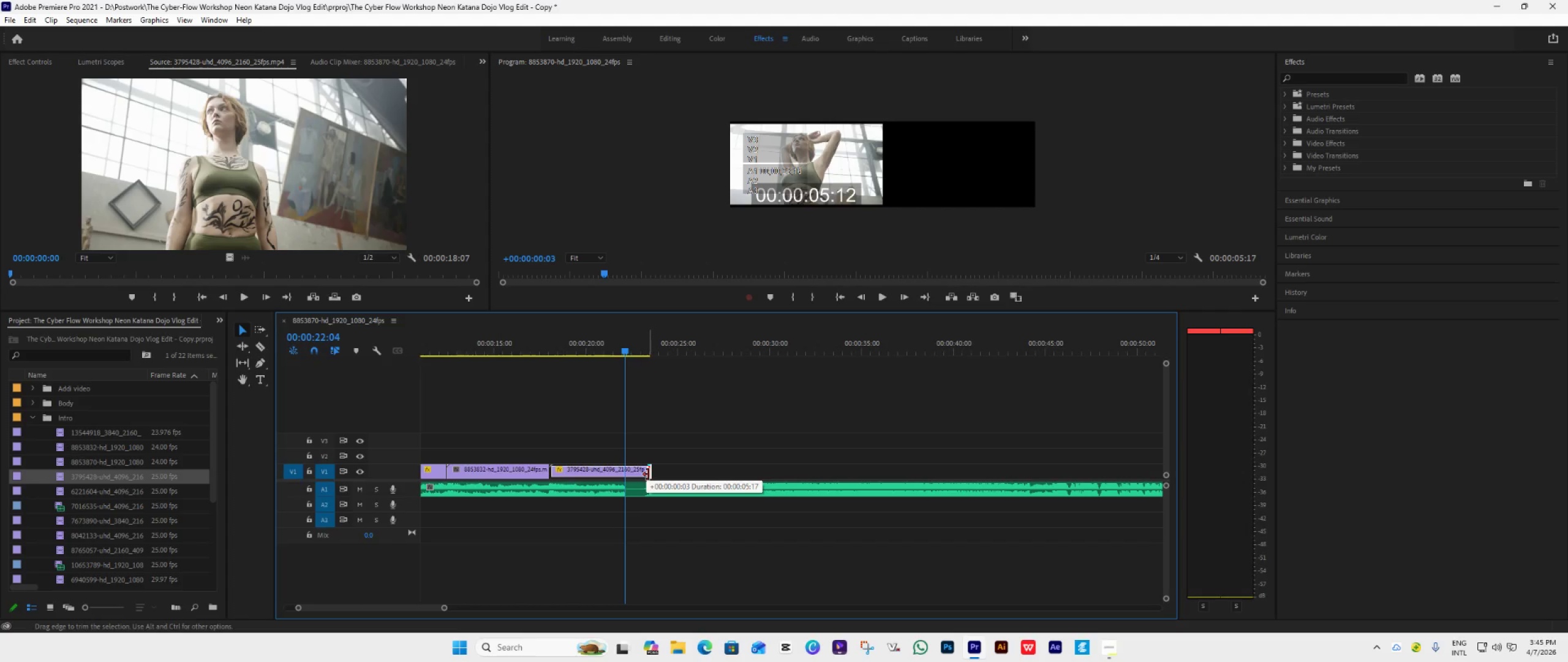 
left_click([632, 477])
 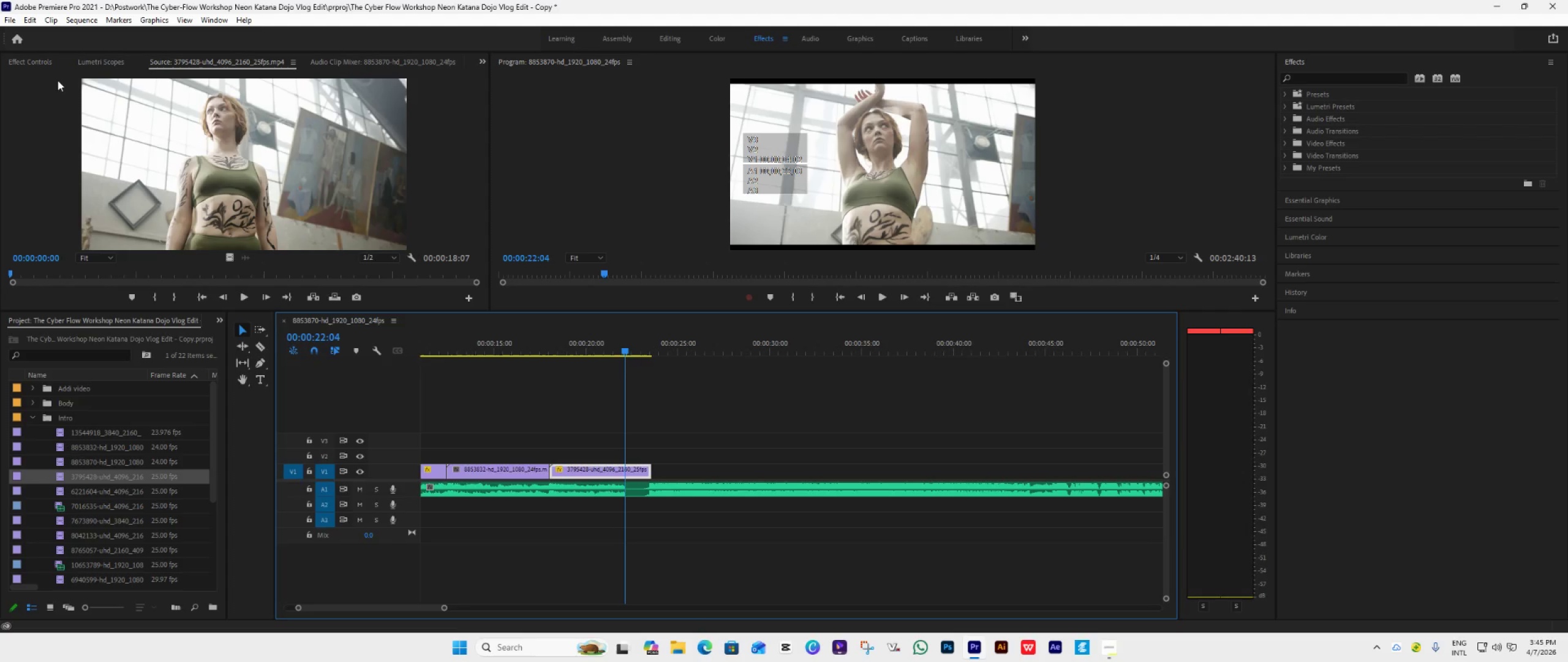 
left_click([24, 66])
 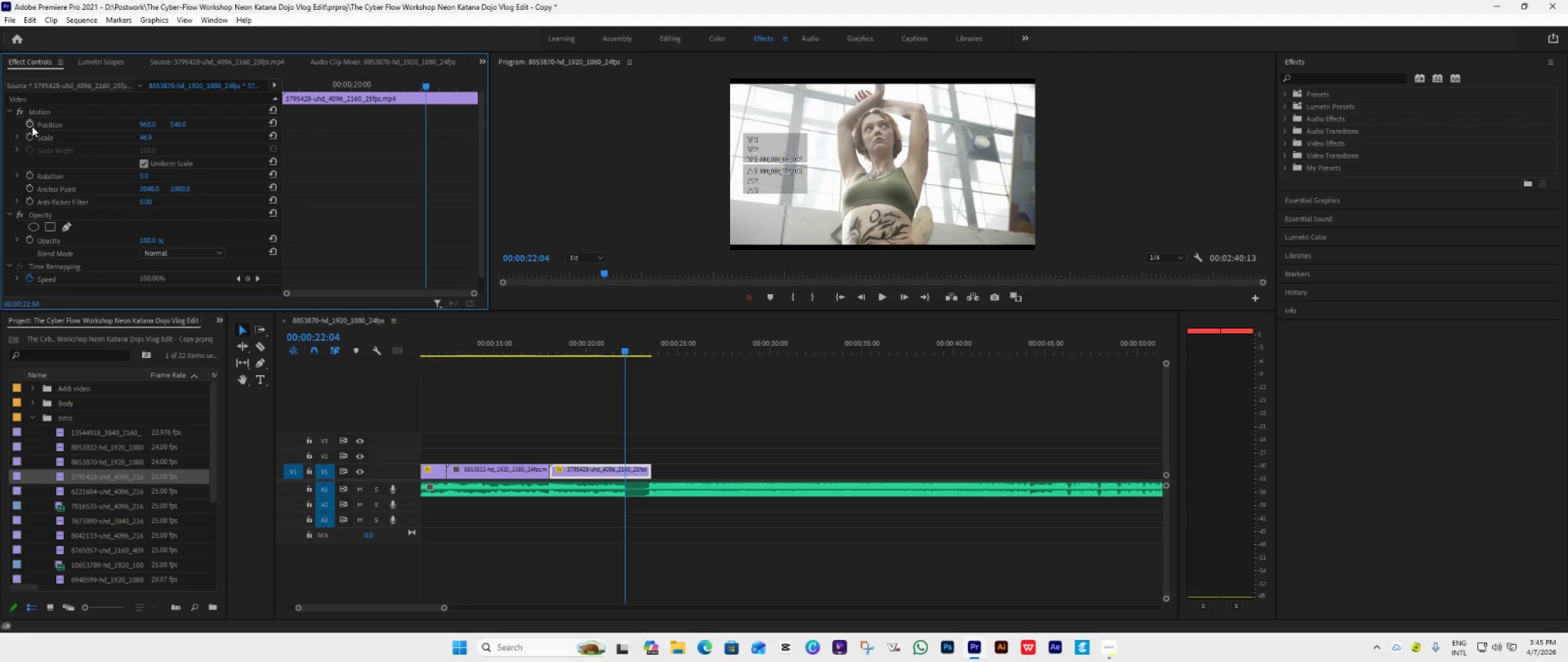 
double_click([27, 134])
 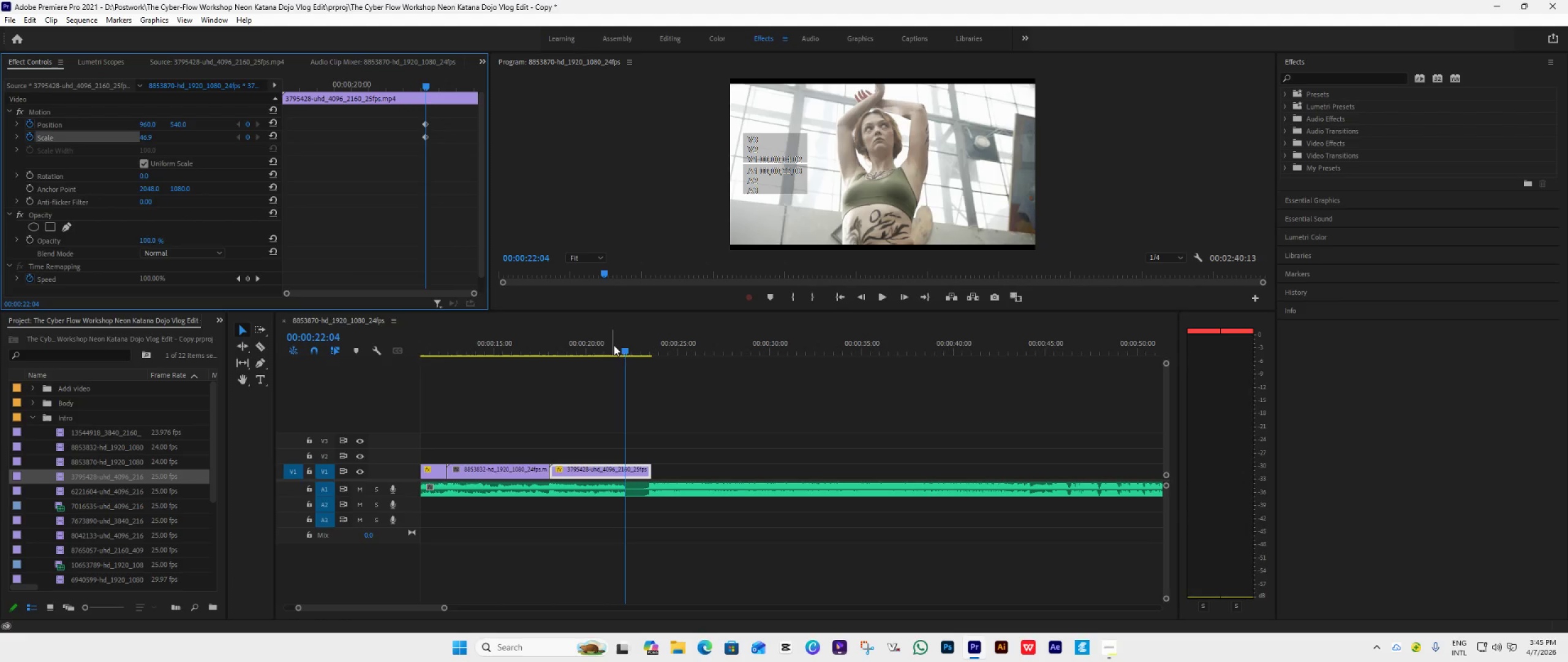 
left_click_drag(start_coordinate=[622, 348], to_coordinate=[647, 370])
 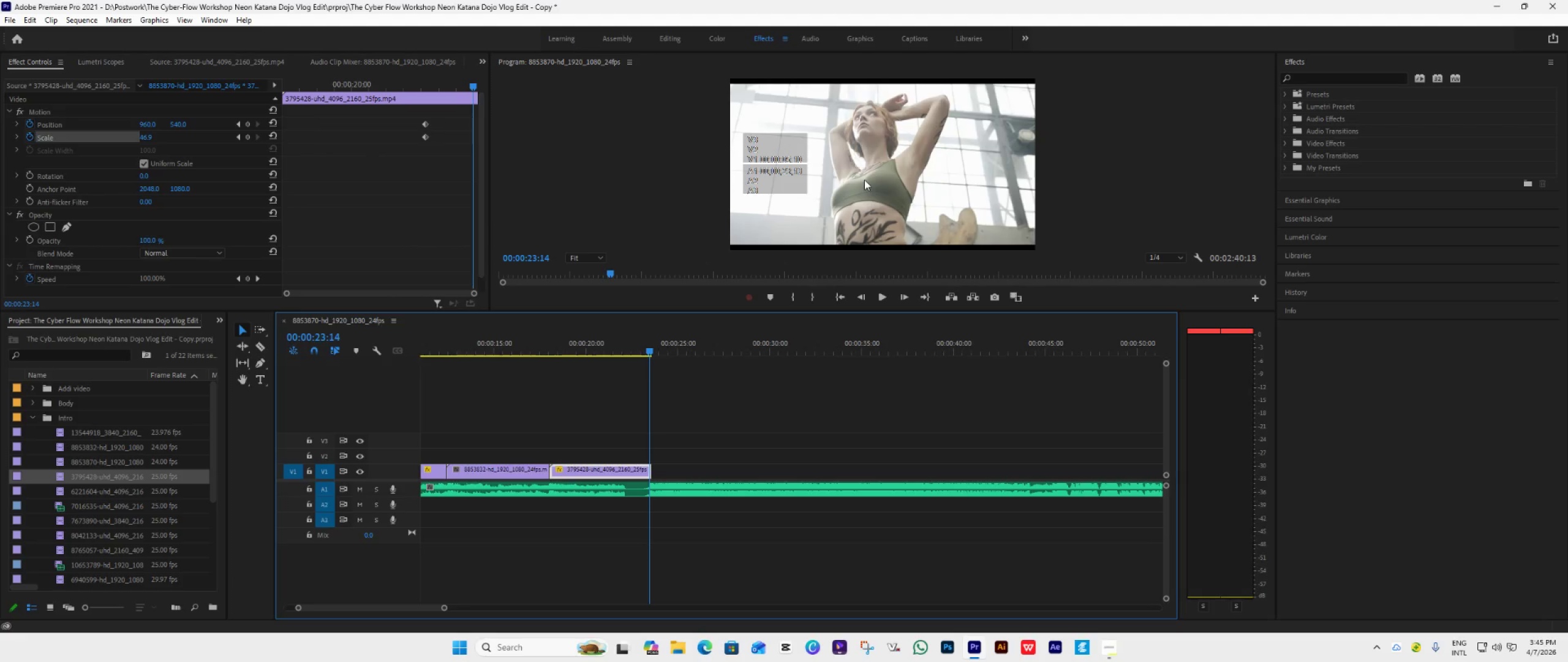 
double_click([864, 180])
 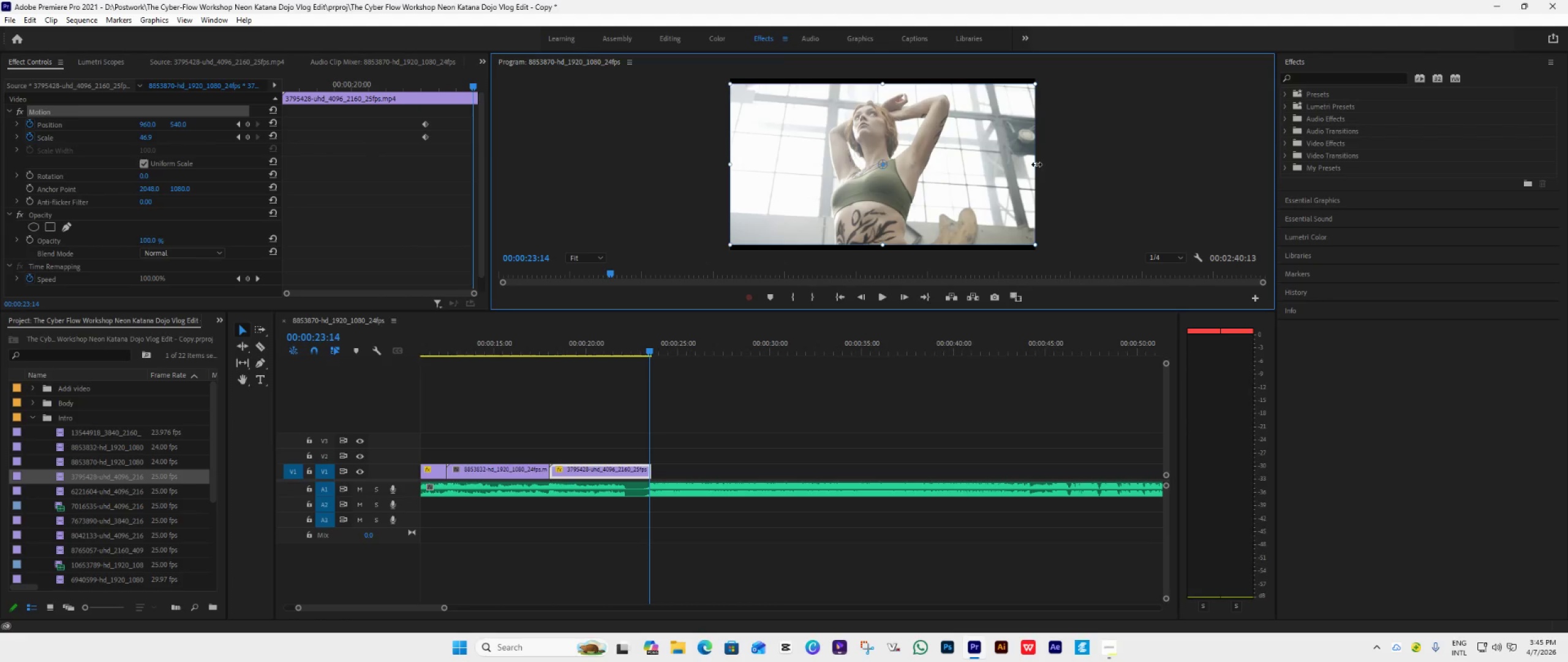 
left_click_drag(start_coordinate=[1036, 164], to_coordinate=[1122, 207])
 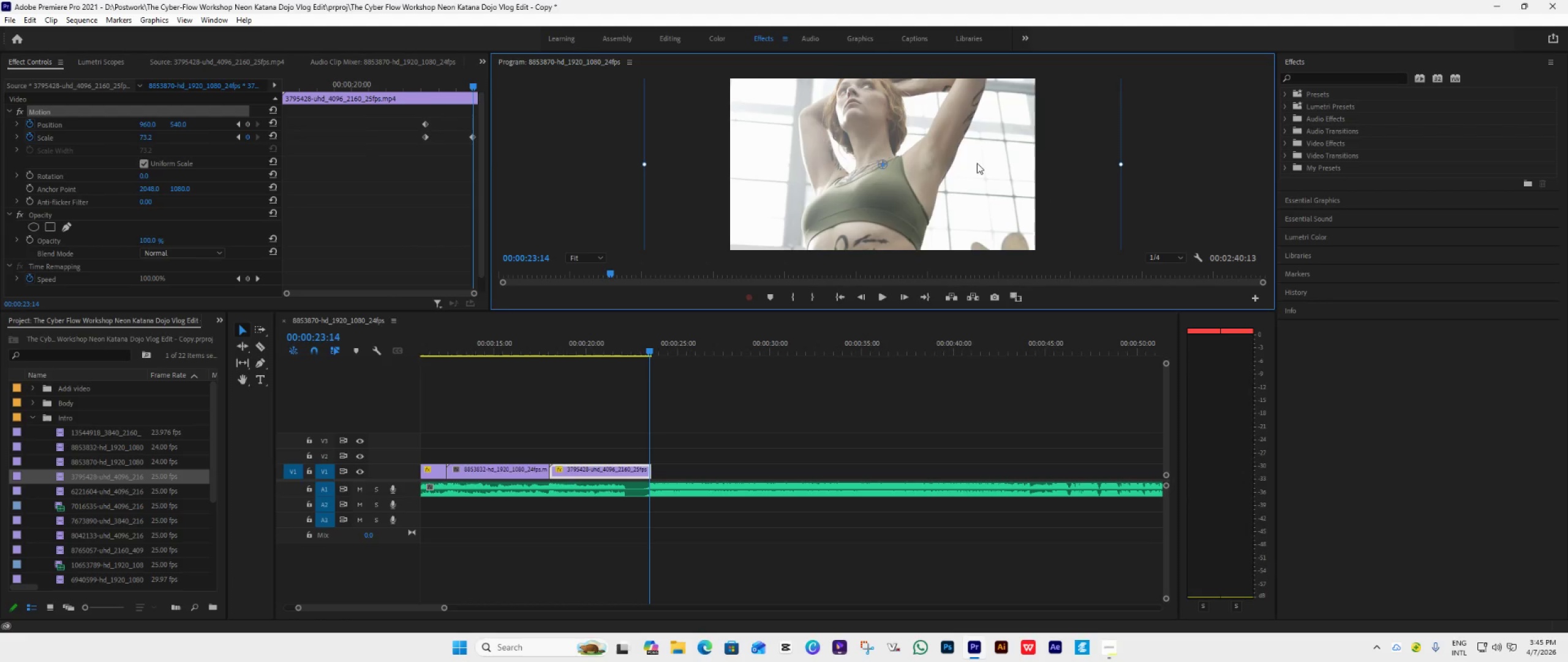 
left_click_drag(start_coordinate=[977, 163], to_coordinate=[998, 197])
 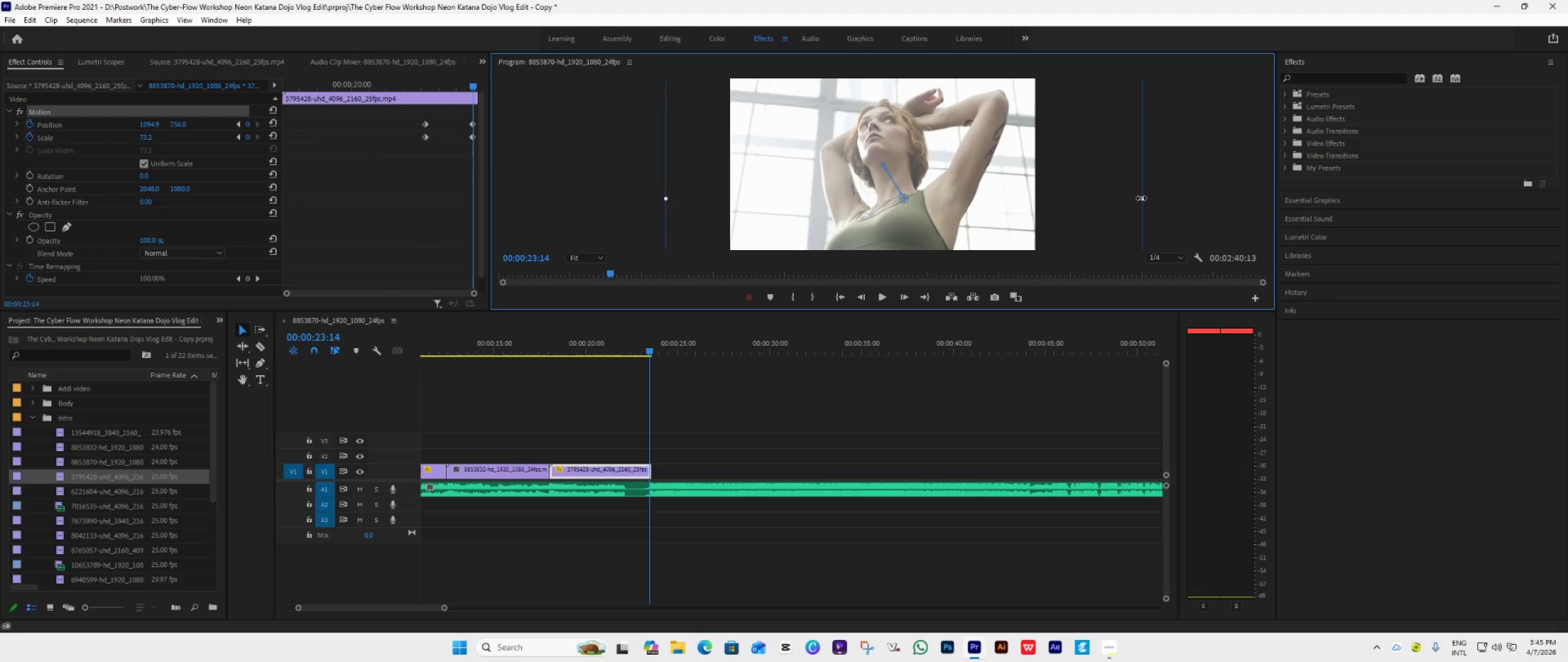 
left_click_drag(start_coordinate=[1141, 197], to_coordinate=[1186, 216])
 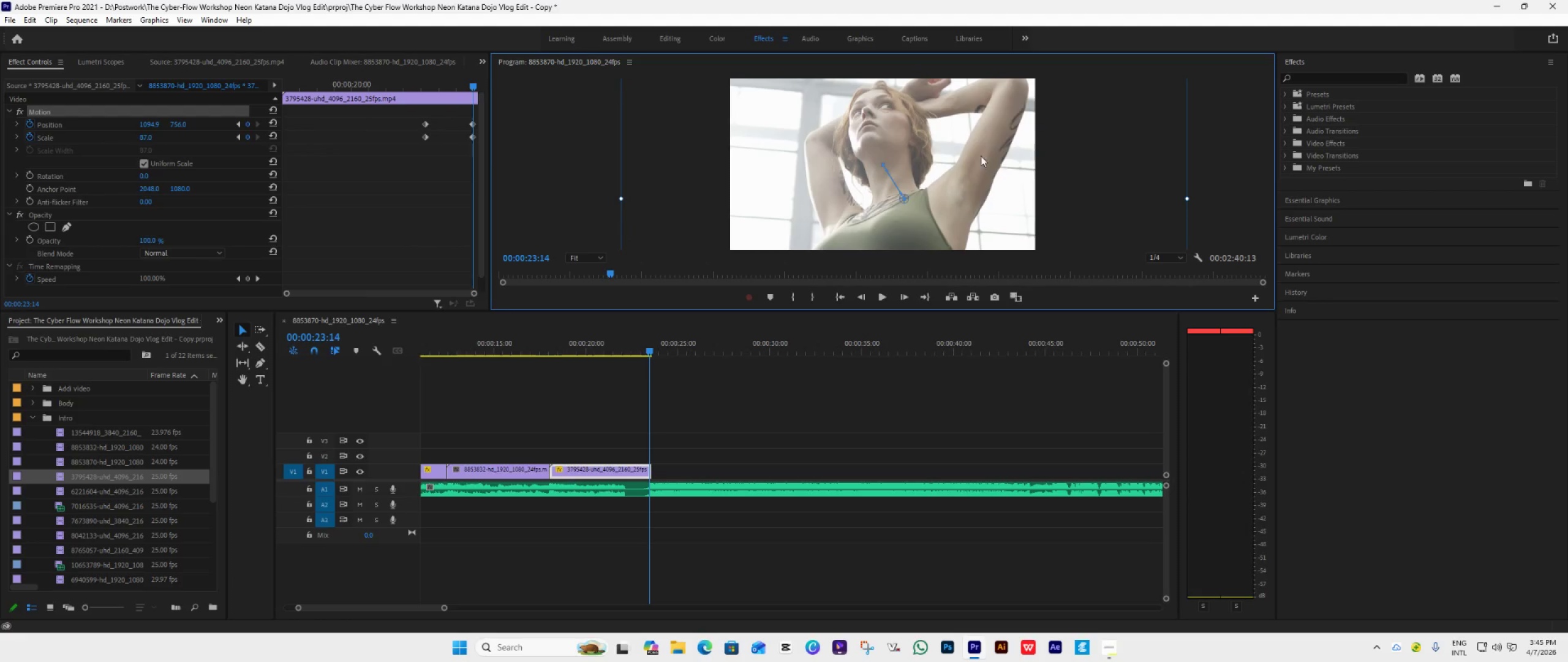 
left_click_drag(start_coordinate=[975, 153], to_coordinate=[975, 180])
 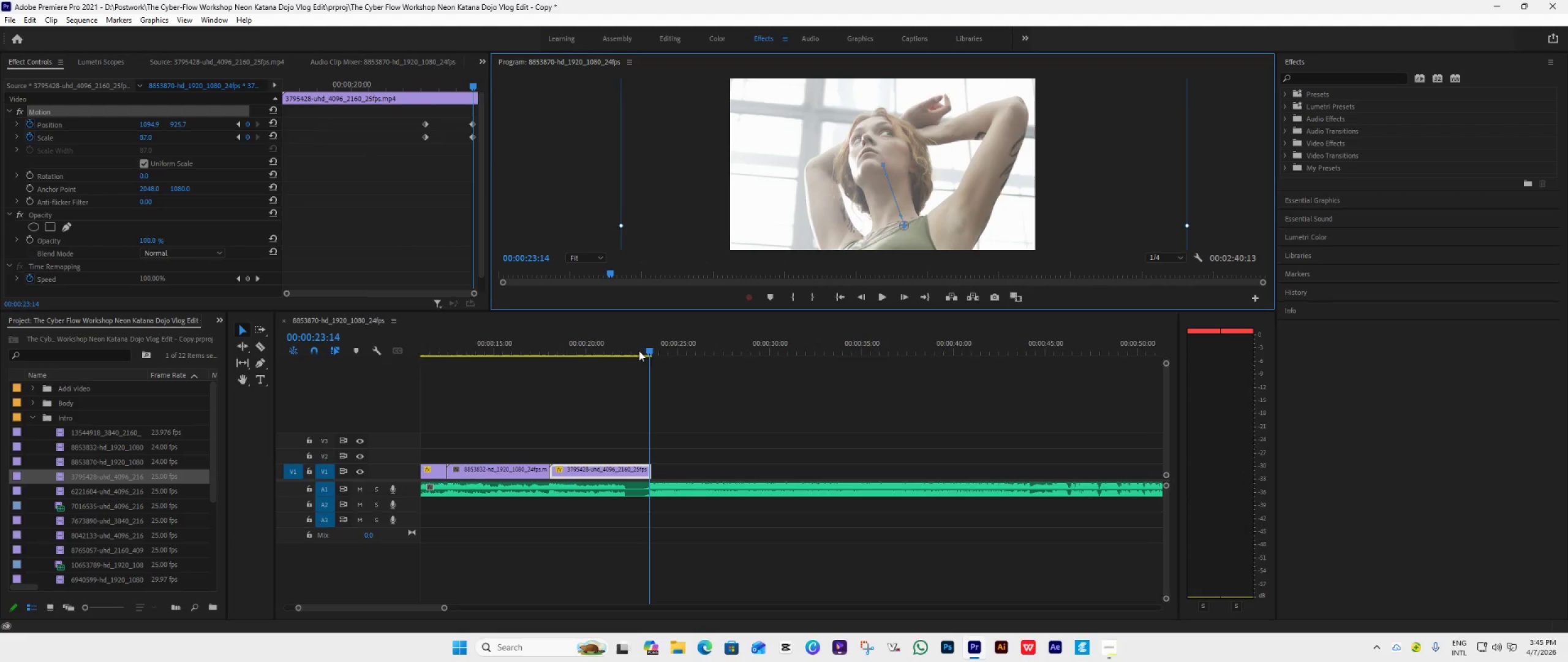 
left_click_drag(start_coordinate=[650, 344], to_coordinate=[590, 363])
 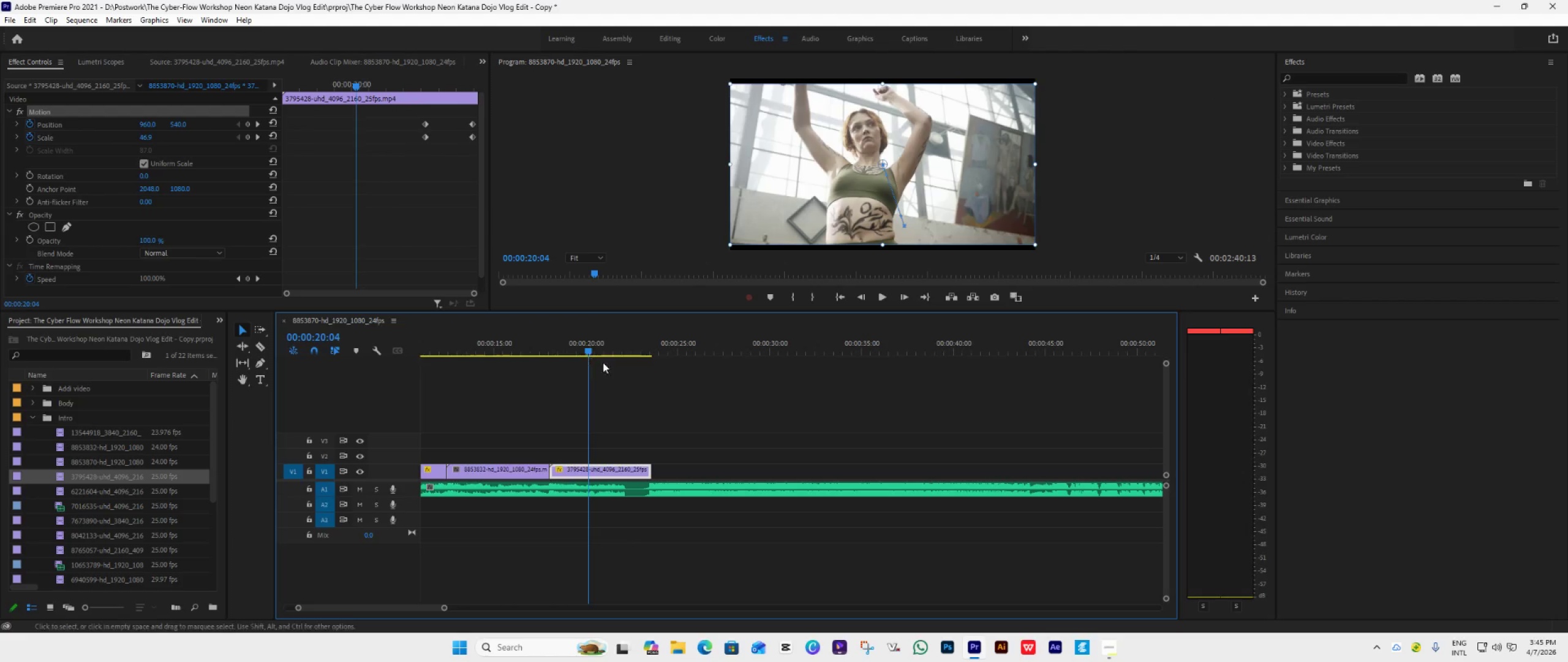 
key(Space)
 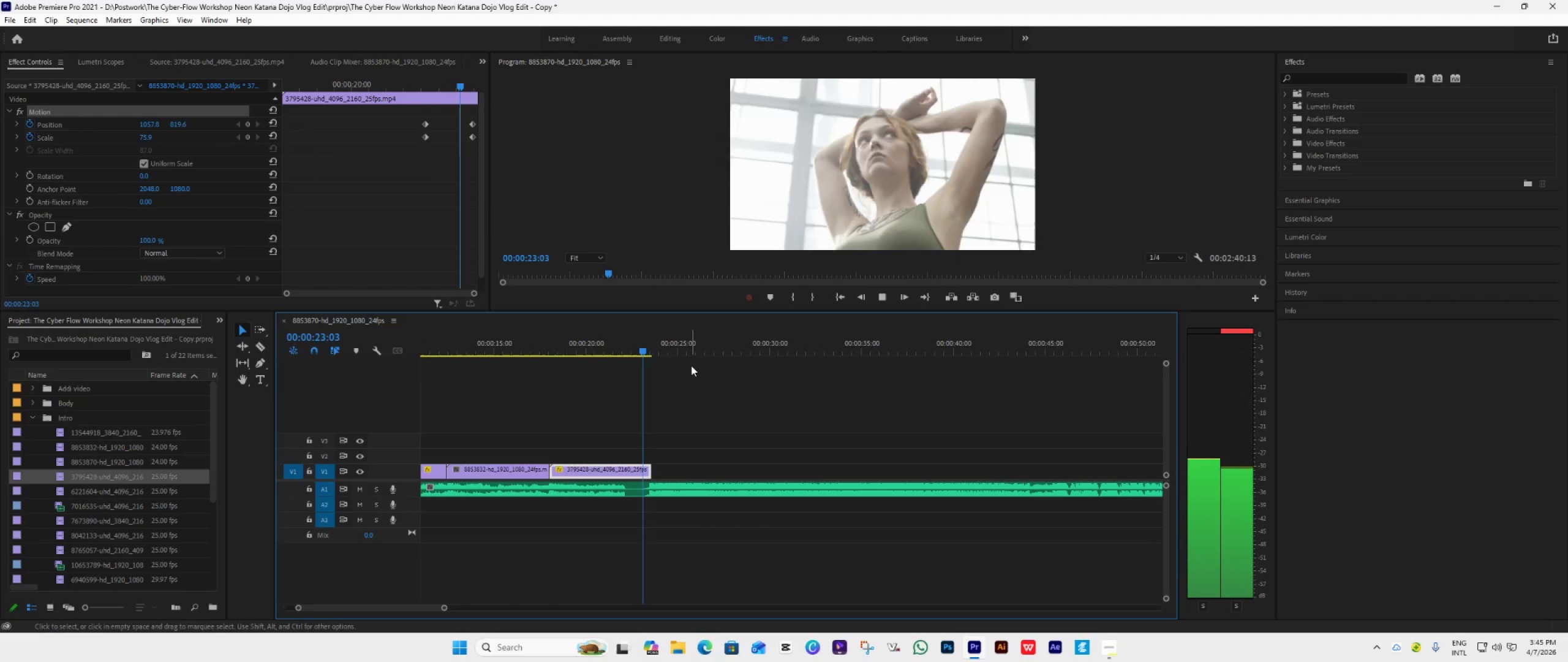 
key(Space)
 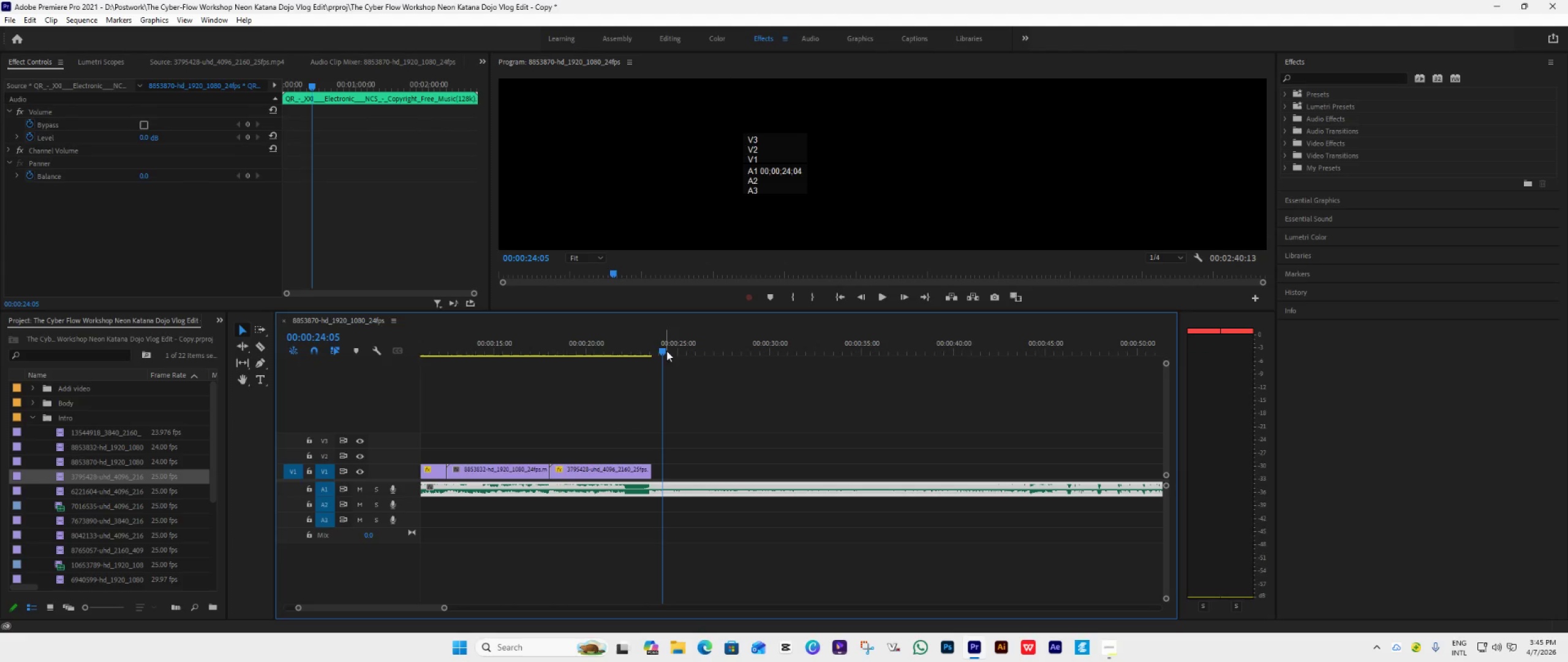 
left_click_drag(start_coordinate=[666, 350], to_coordinate=[614, 369])
 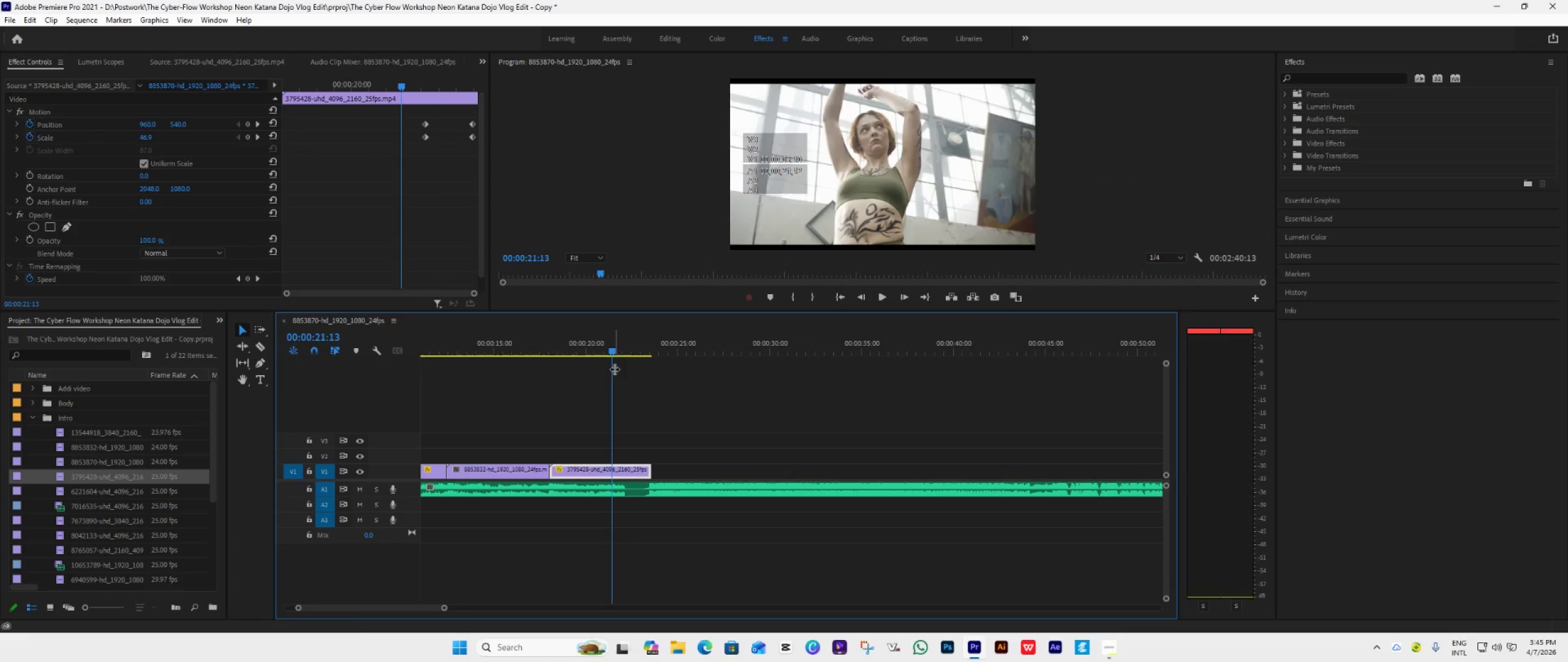 
key(Space)
 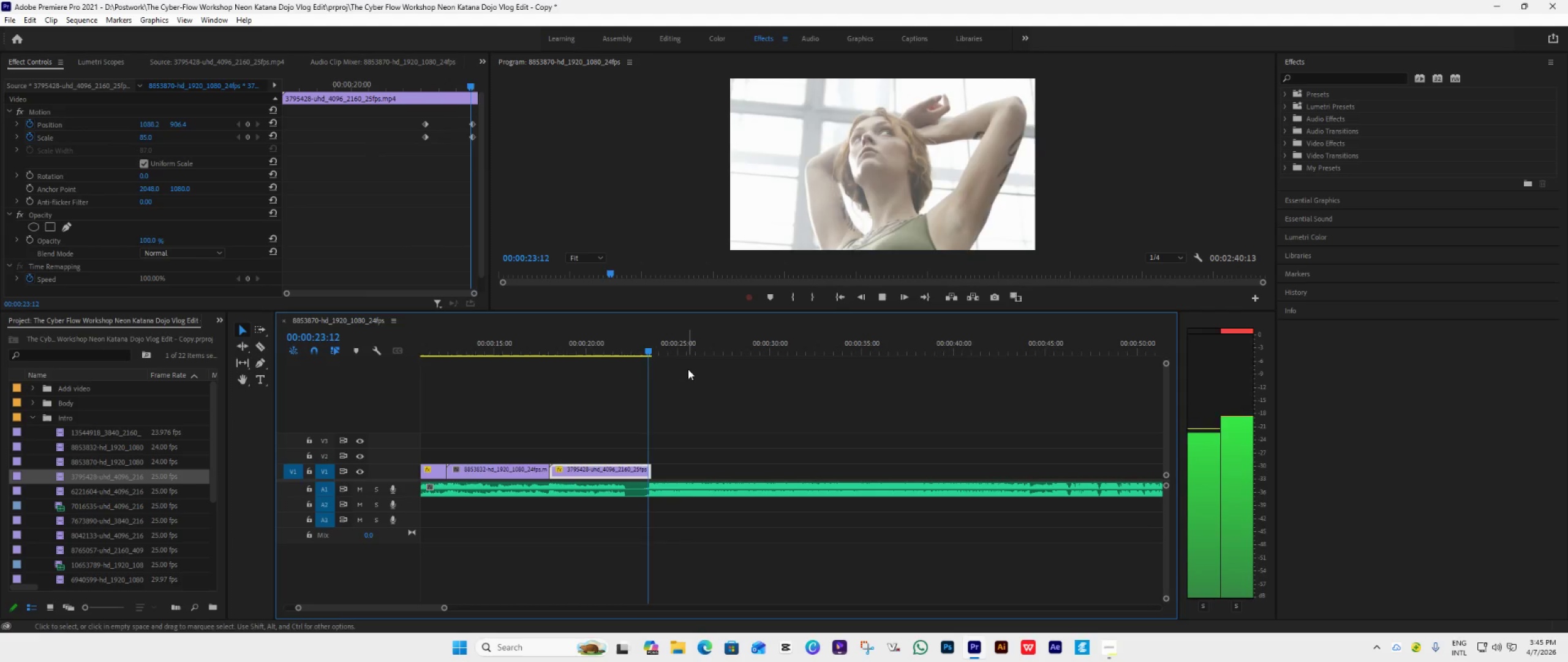 
key(Space)
 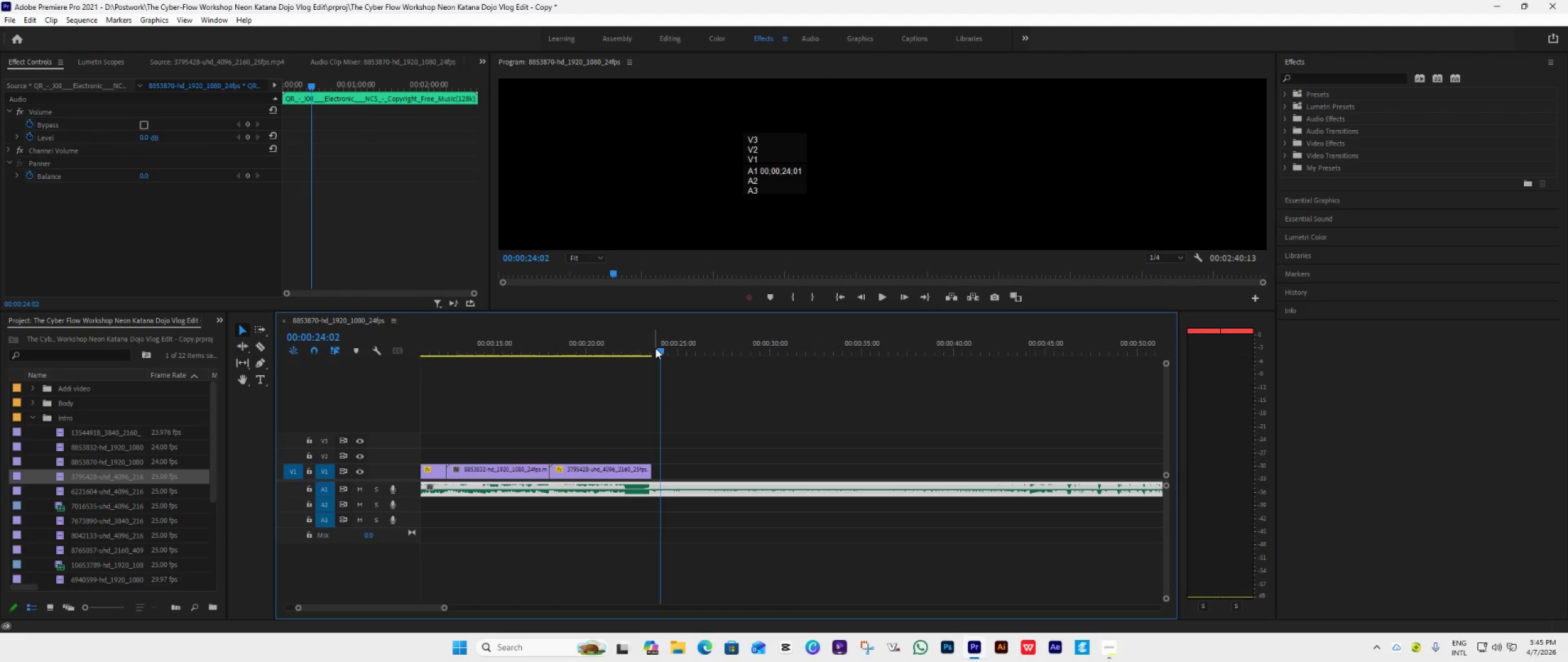 
left_click_drag(start_coordinate=[655, 348], to_coordinate=[627, 363])
 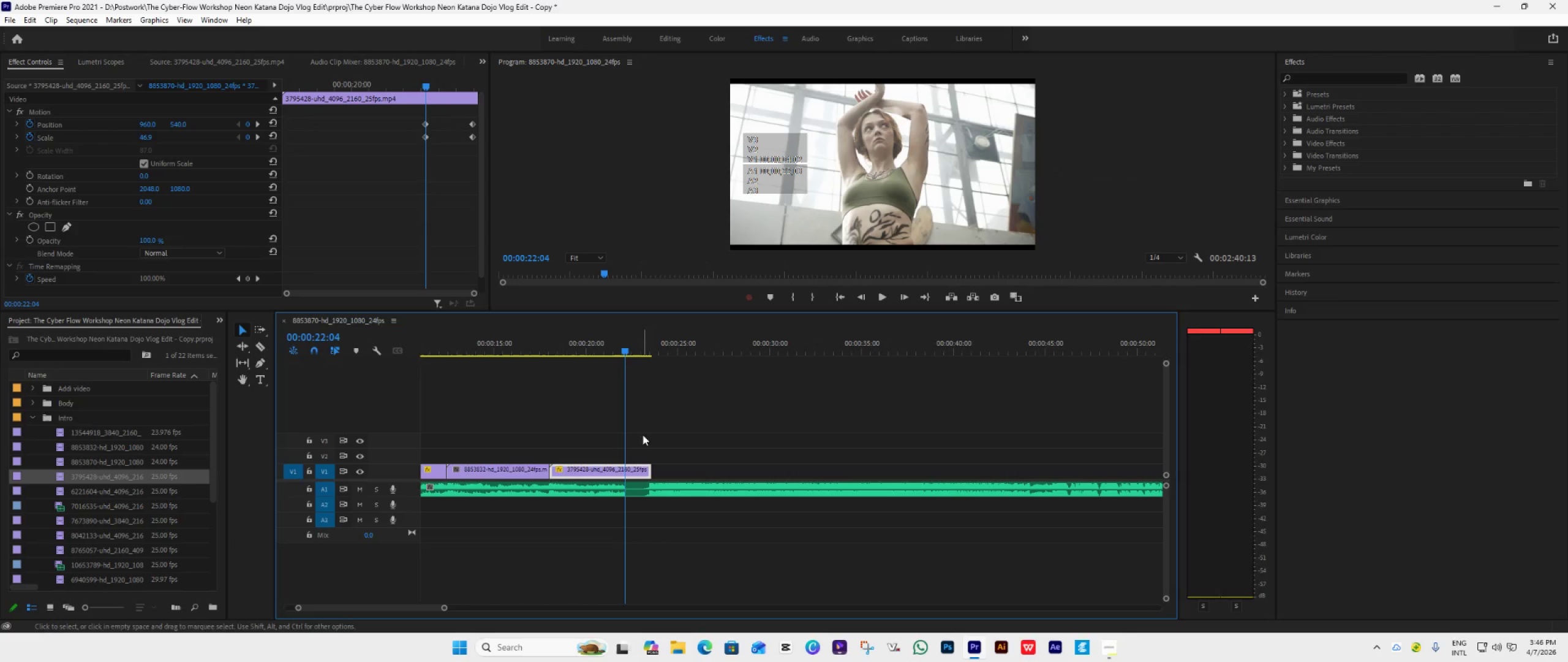 
wait(9.55)
 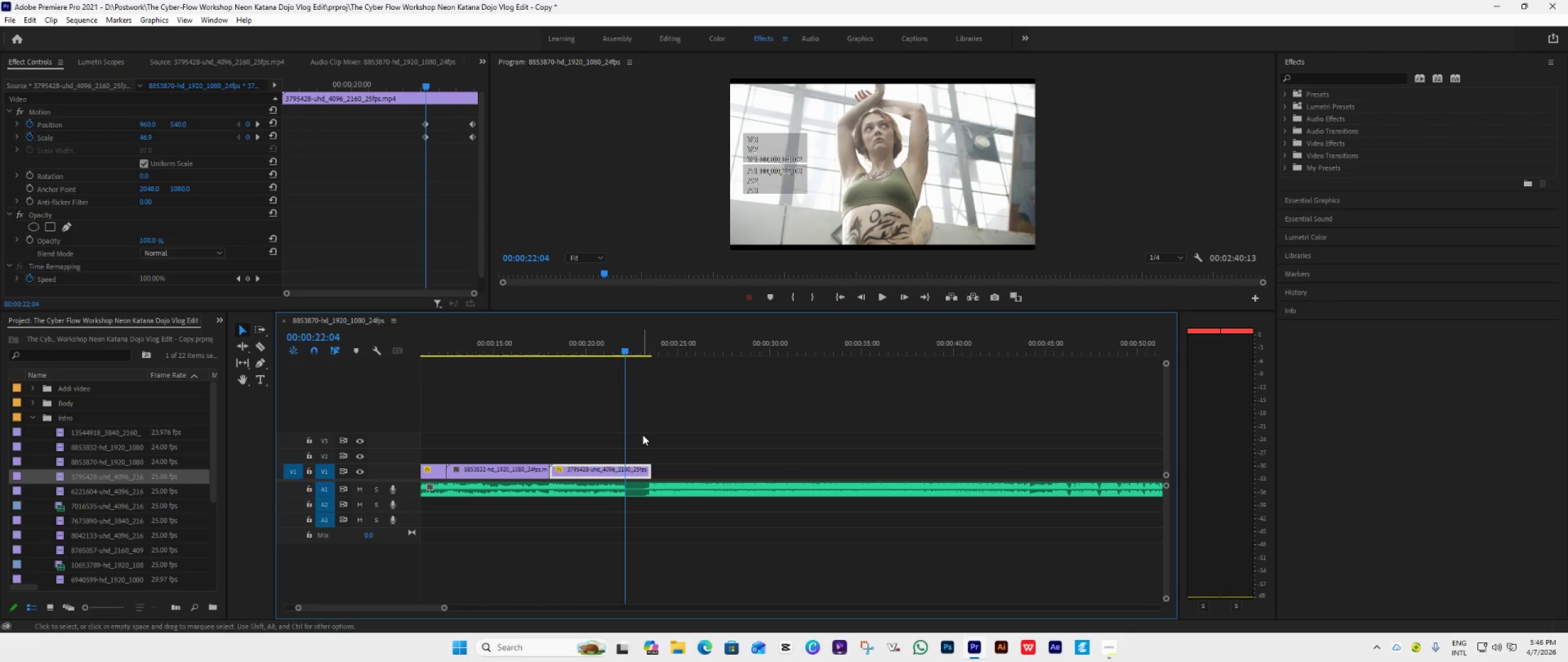 
left_click_drag(start_coordinate=[399, 124], to_coordinate=[494, 169])
 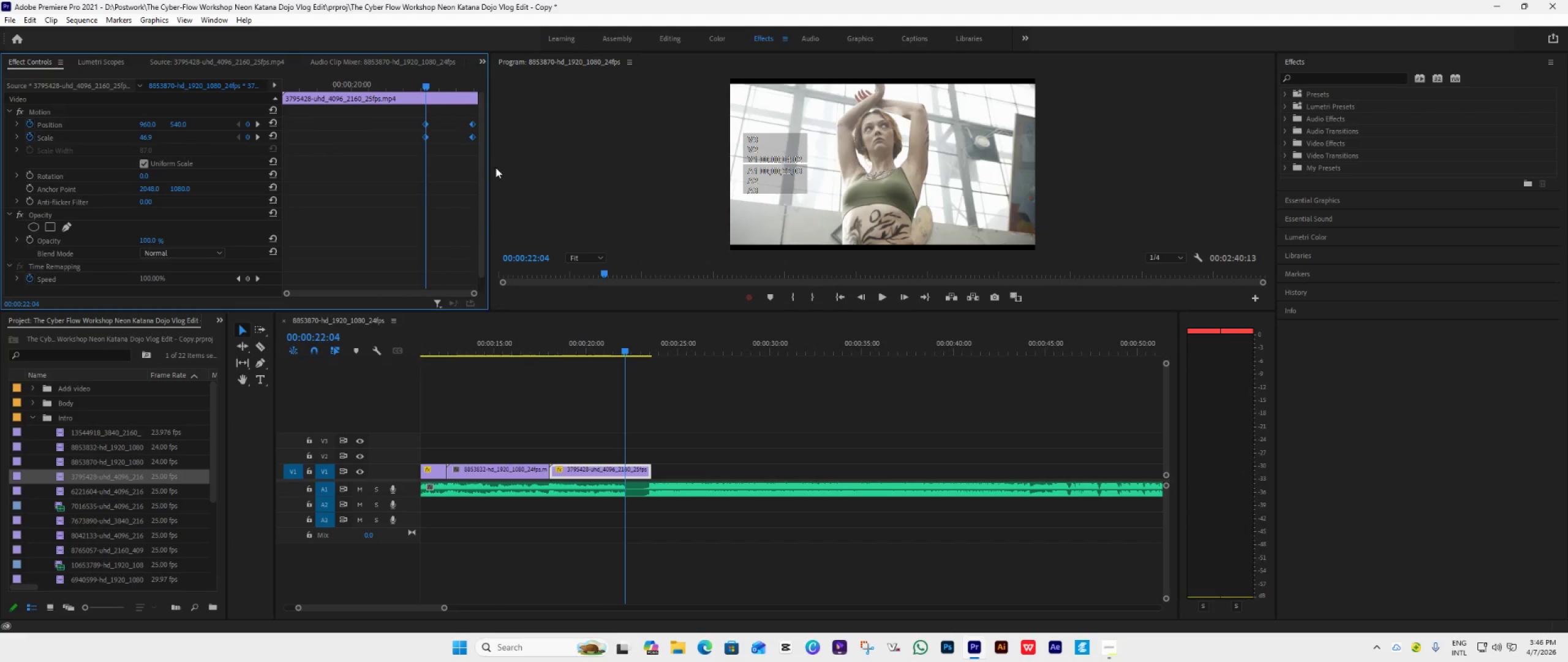 
key(Delete)
 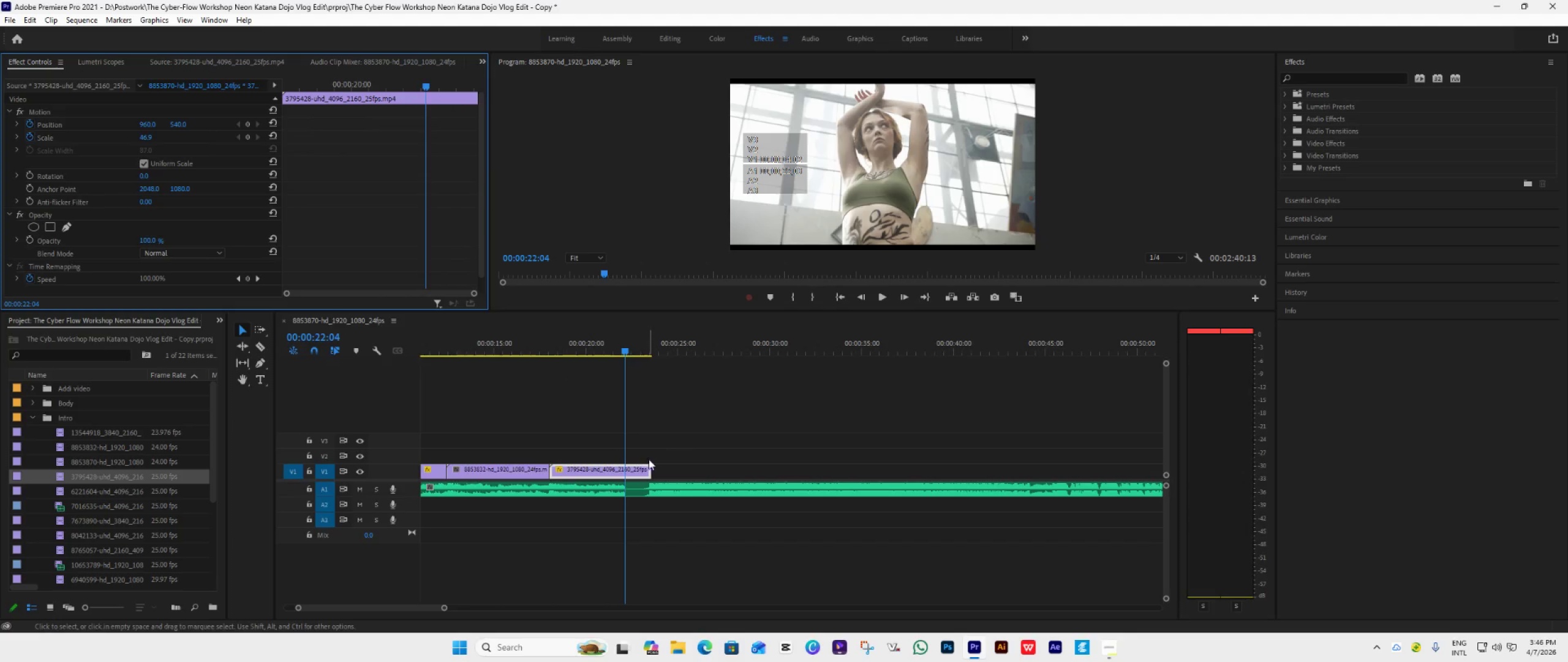 
left_click_drag(start_coordinate=[649, 468], to_coordinate=[624, 490])
 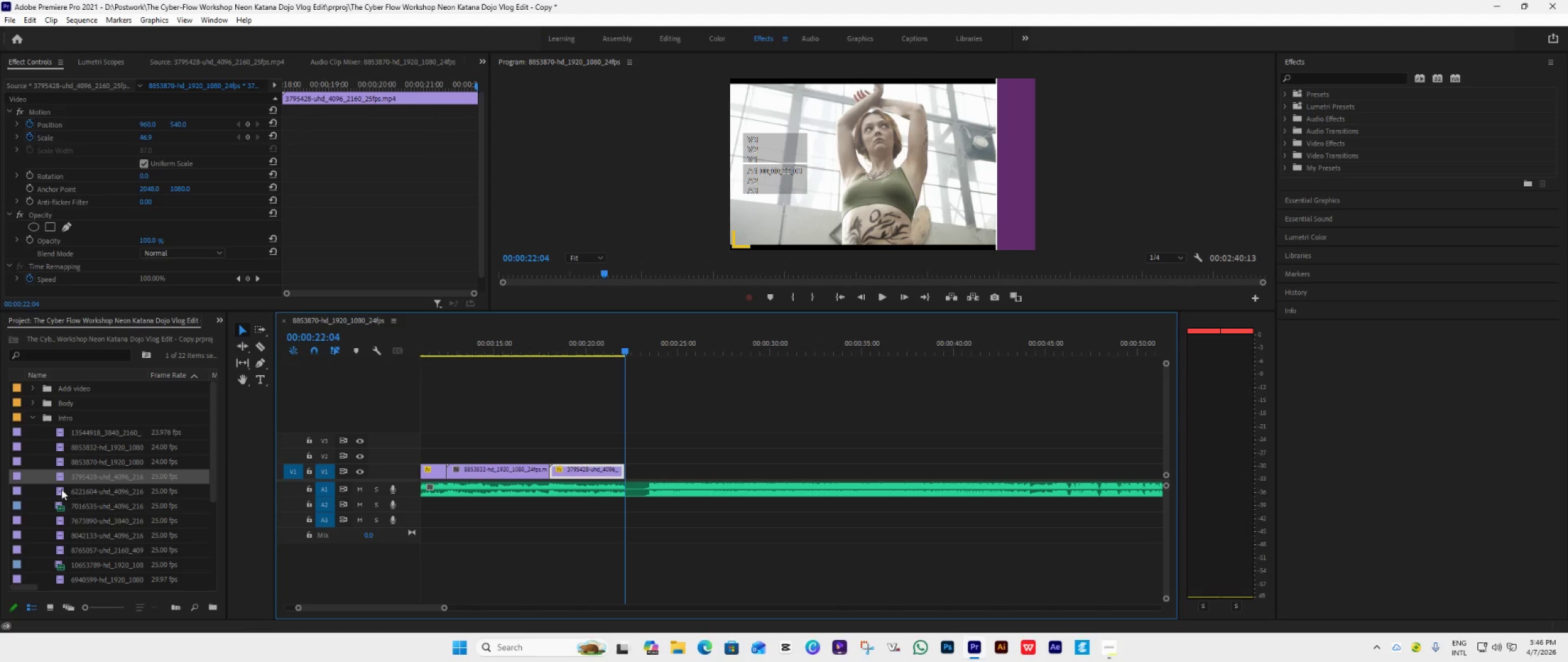 
double_click([61, 489])
 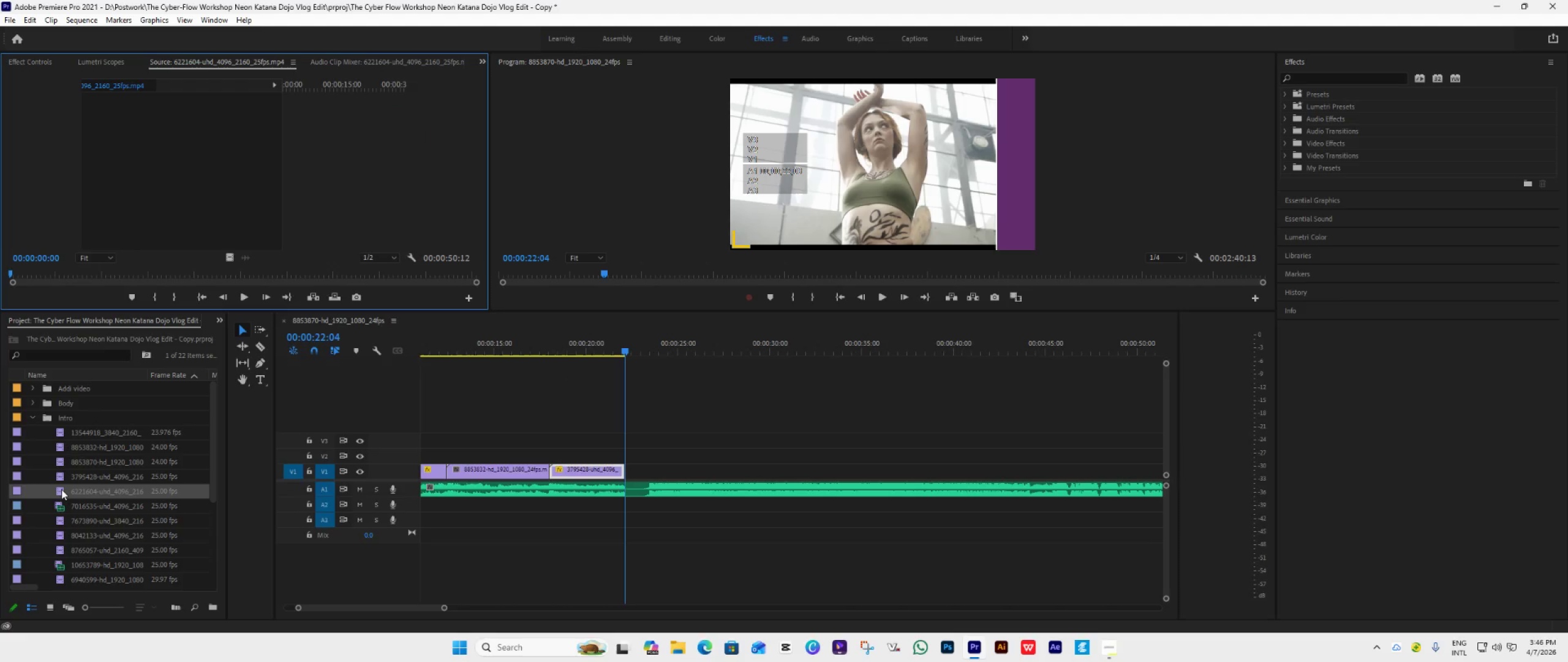 
triple_click([61, 489])
 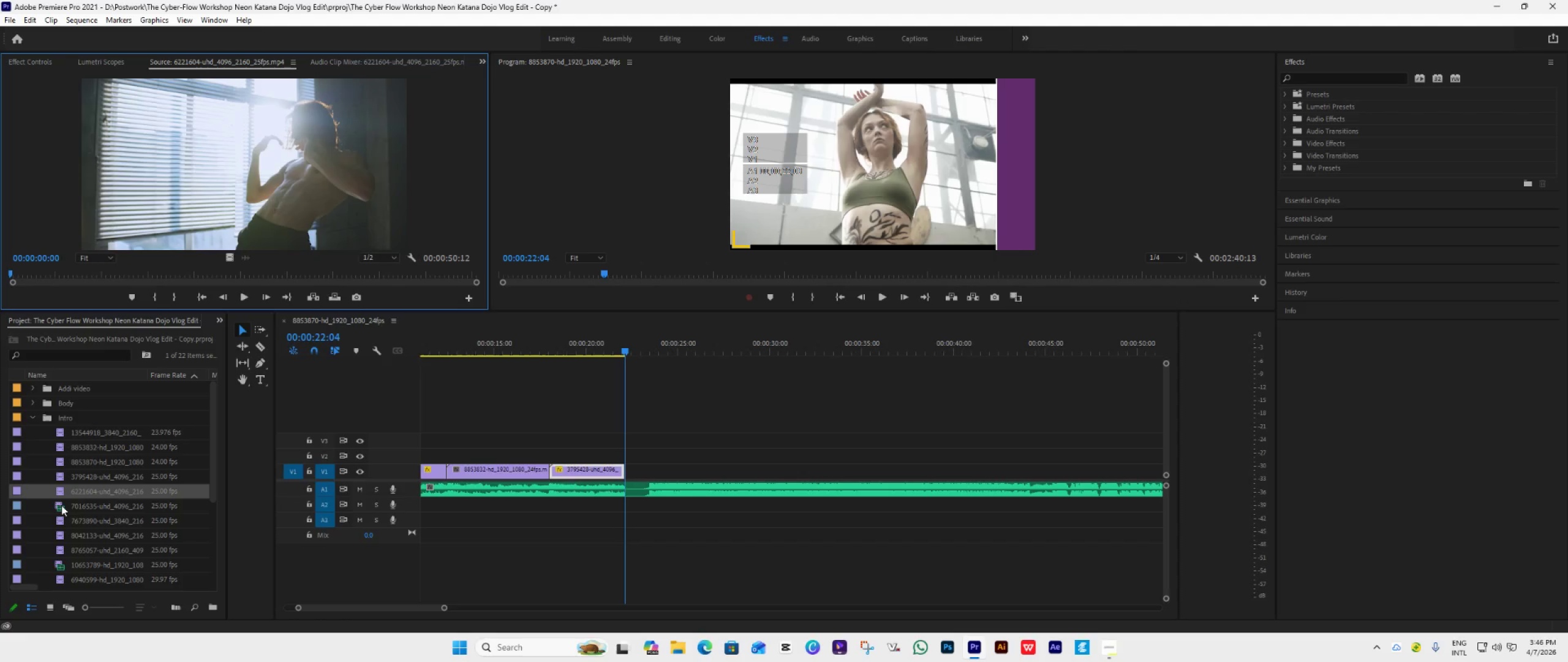 
double_click([61, 505])
 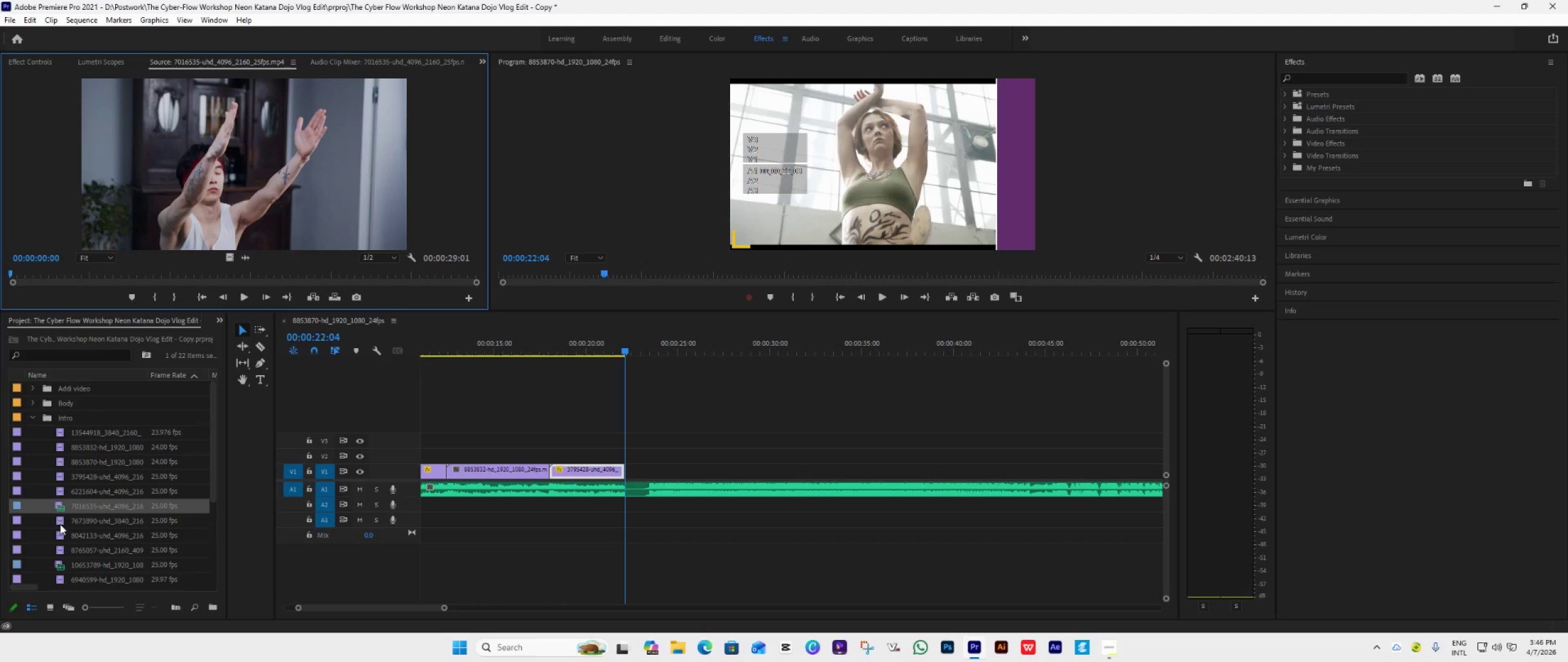 
double_click([59, 520])
 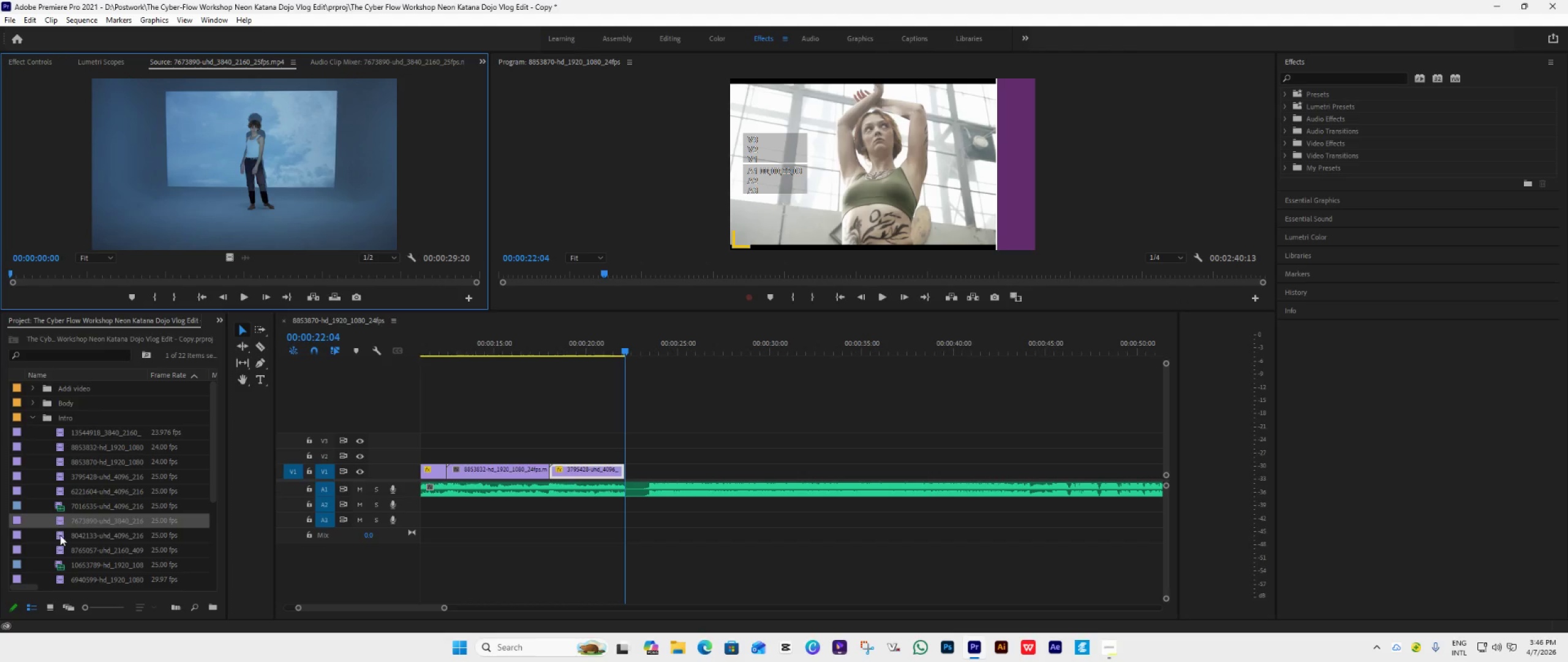 
double_click([61, 537])
 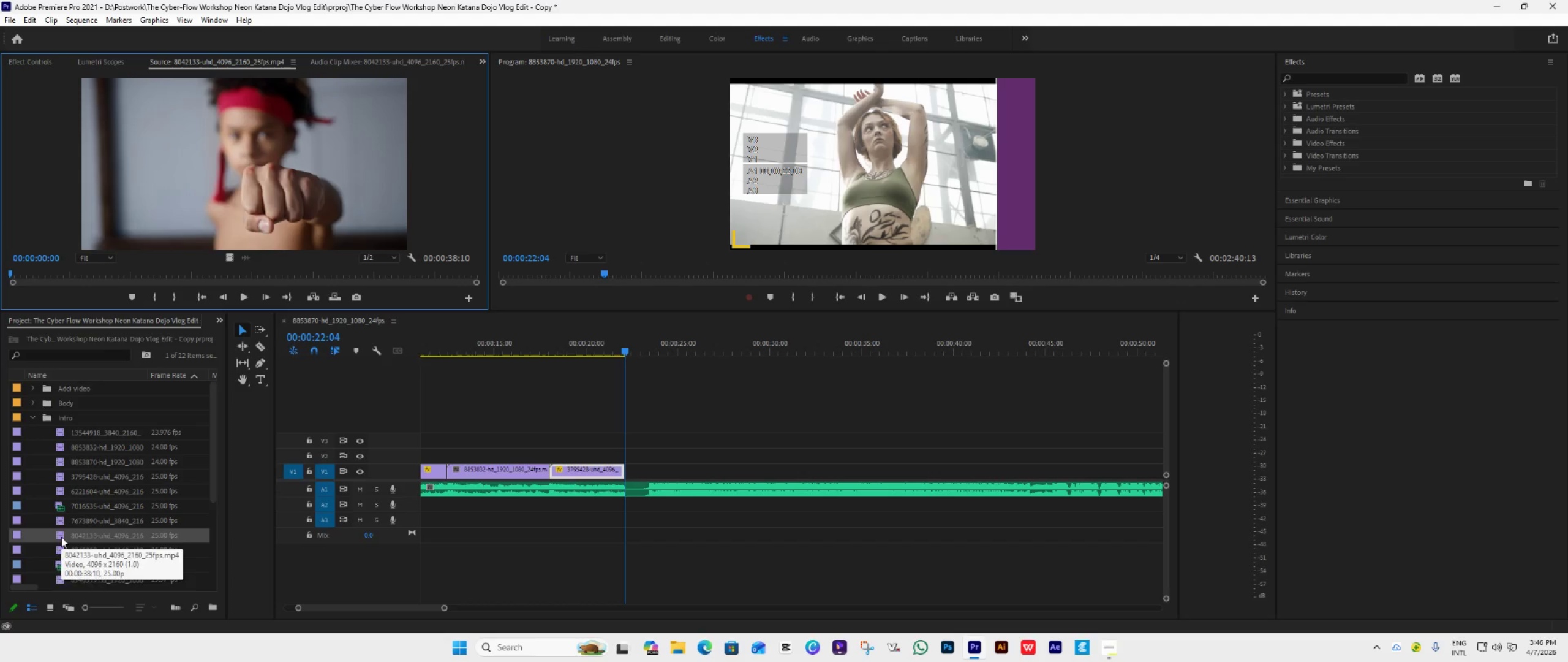 
scroll: coordinate [61, 537], scroll_direction: down, amount: 2.0
 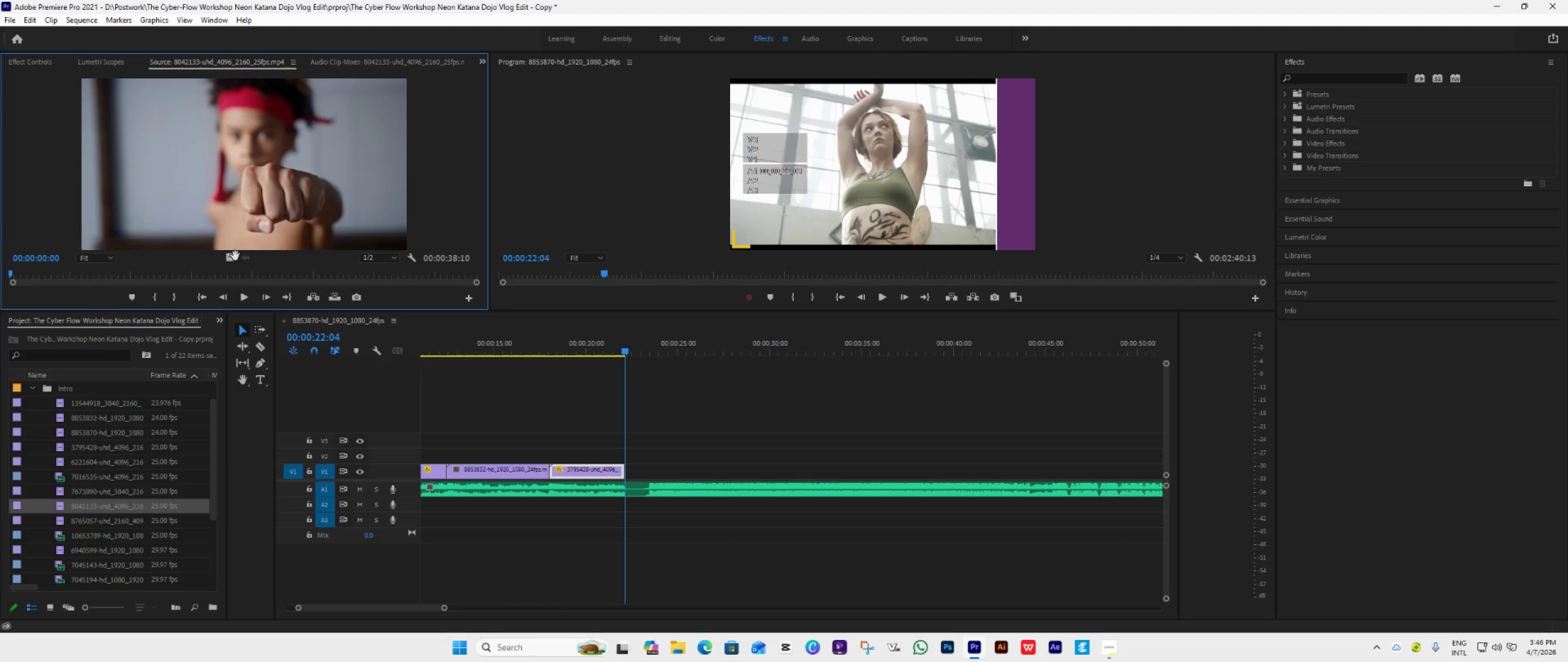 
left_click_drag(start_coordinate=[228, 257], to_coordinate=[624, 468])
 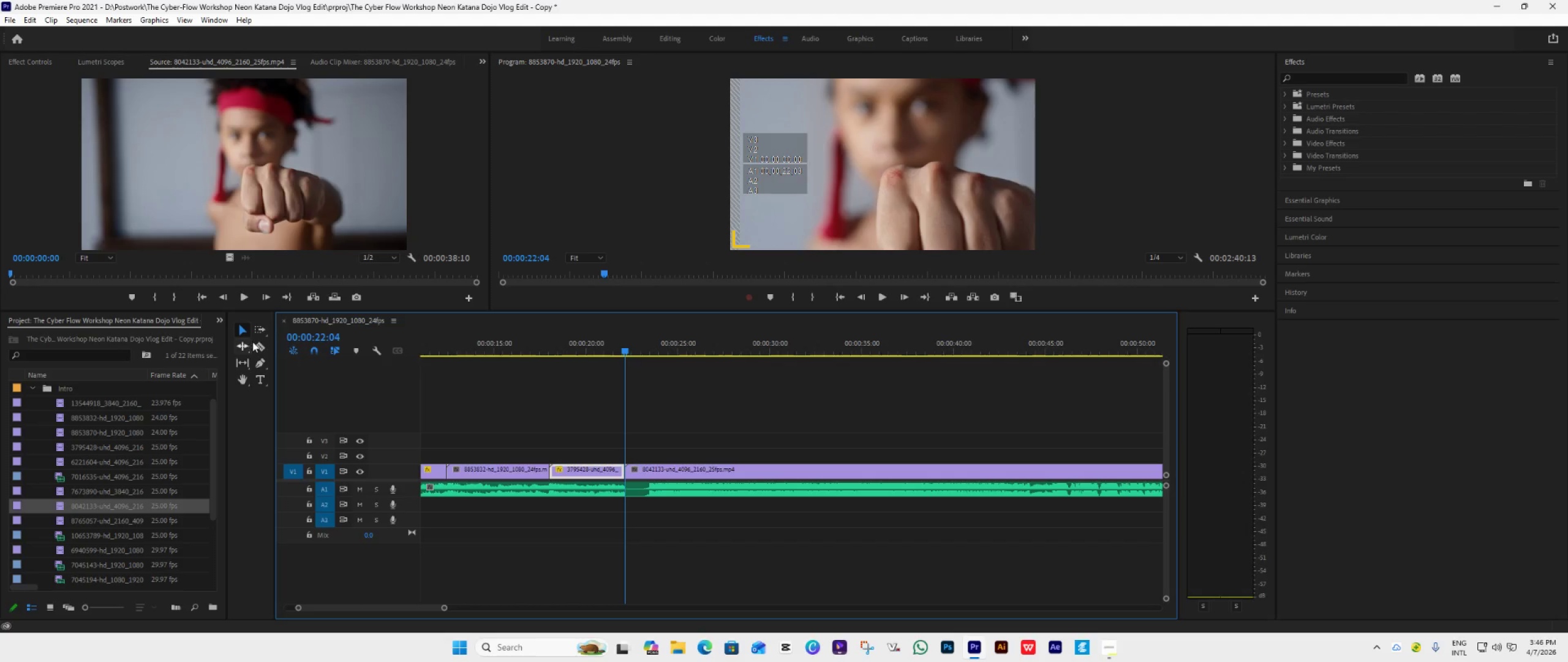 
left_click([265, 350])
 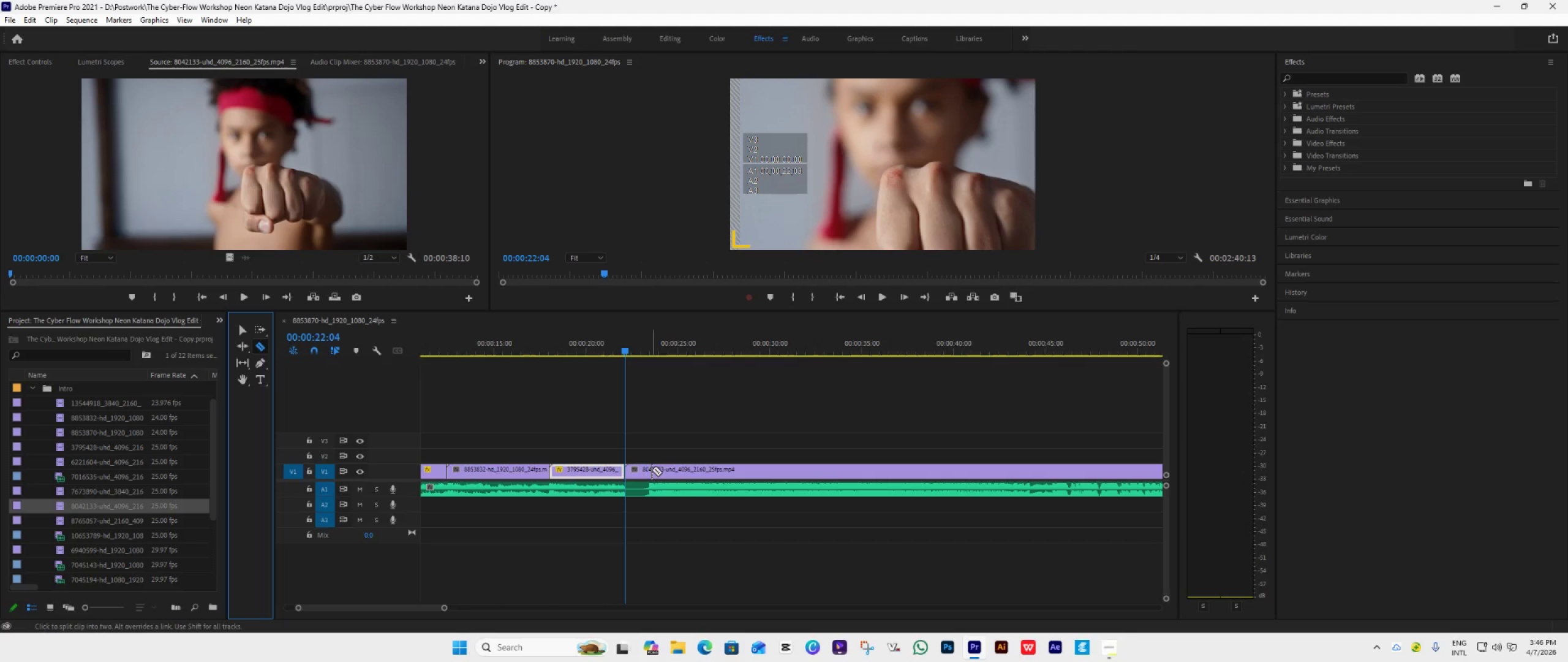 
left_click([650, 470])
 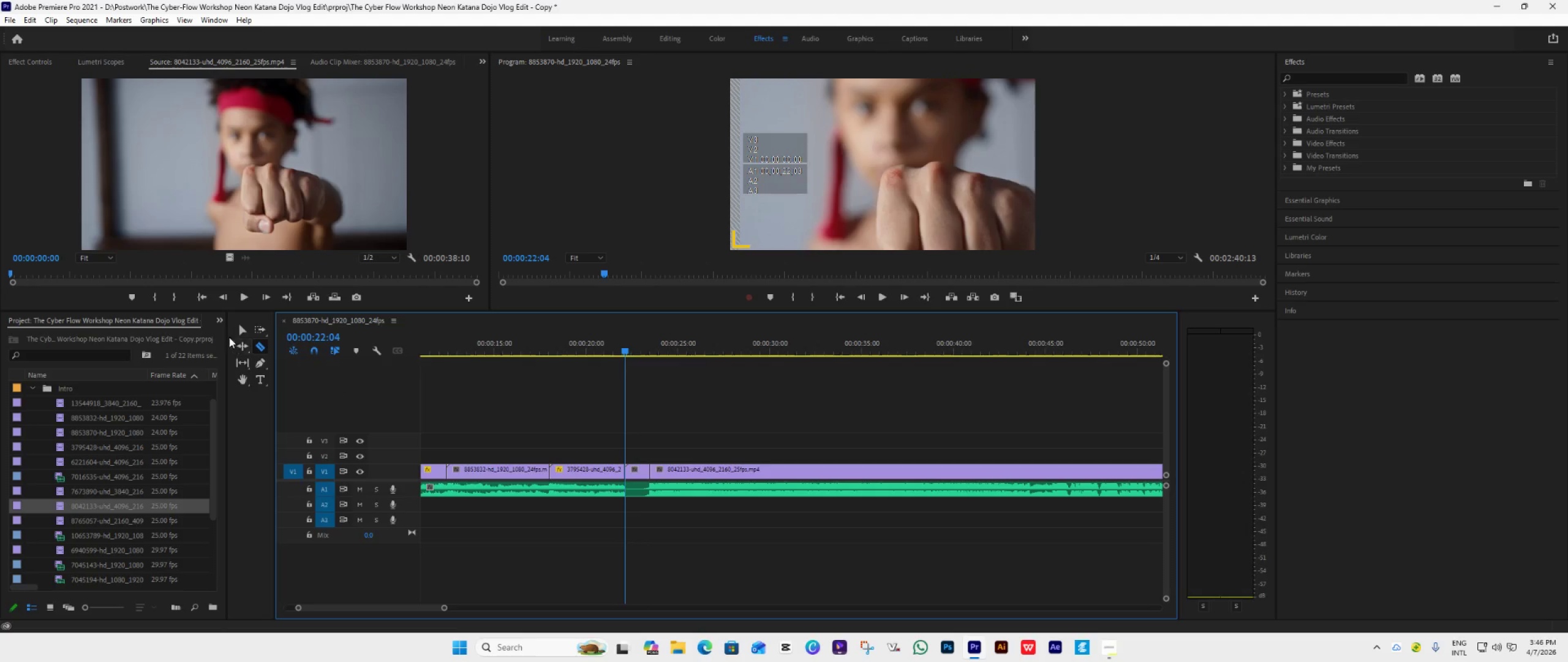 
left_click([239, 330])
 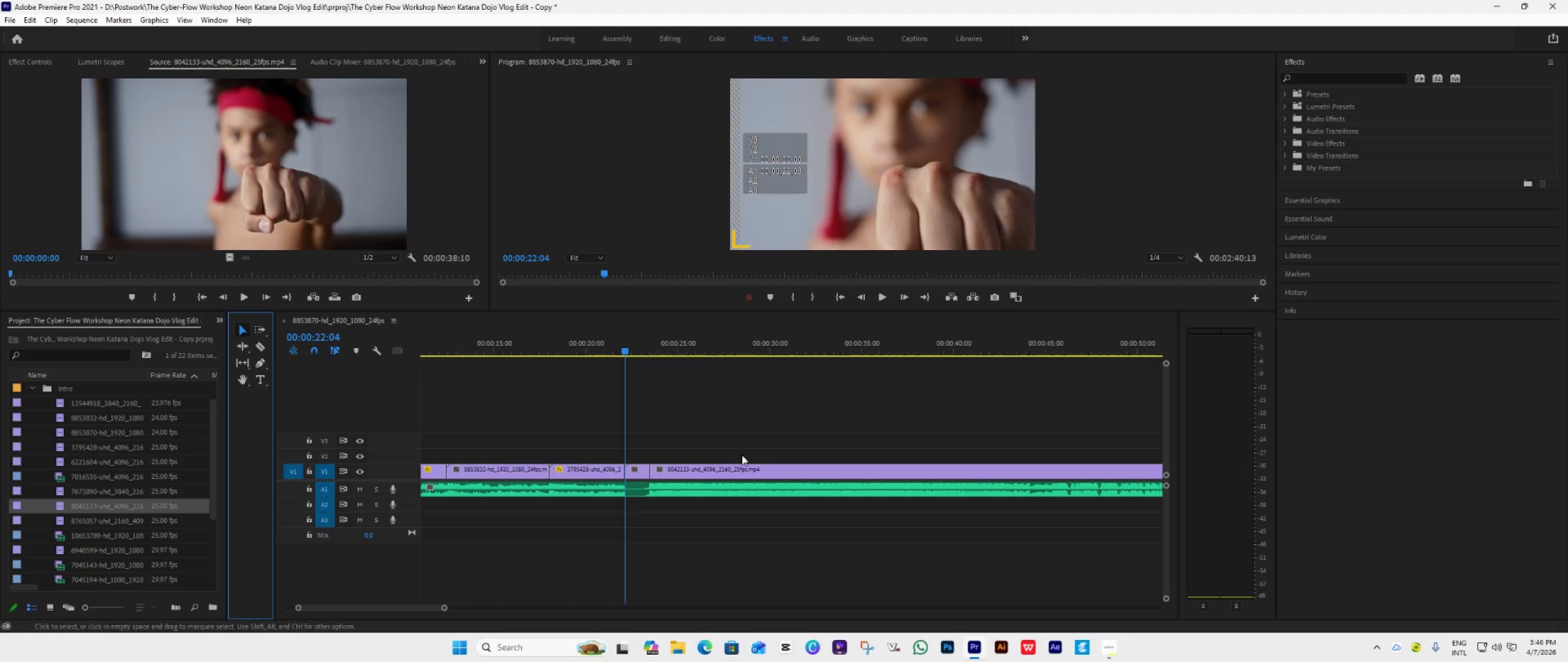 
left_click([764, 466])
 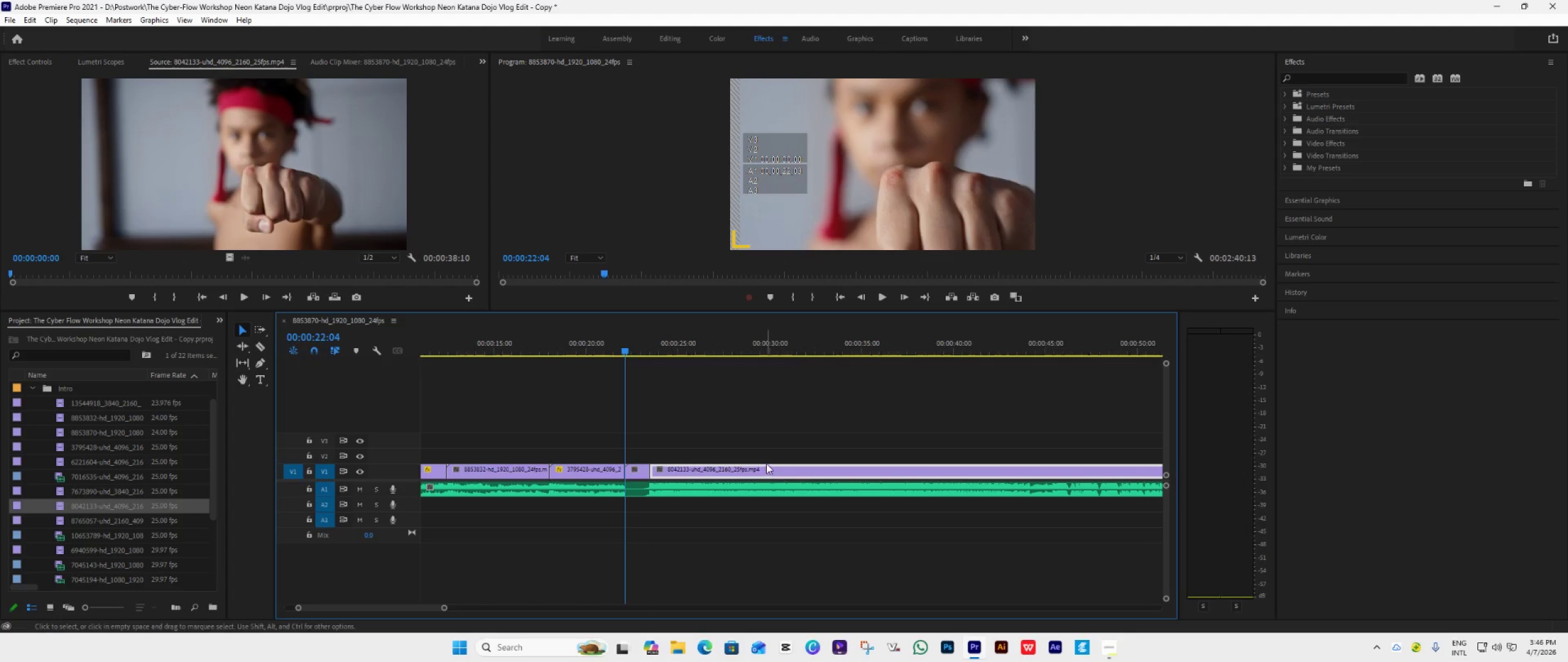 
key(Delete)
 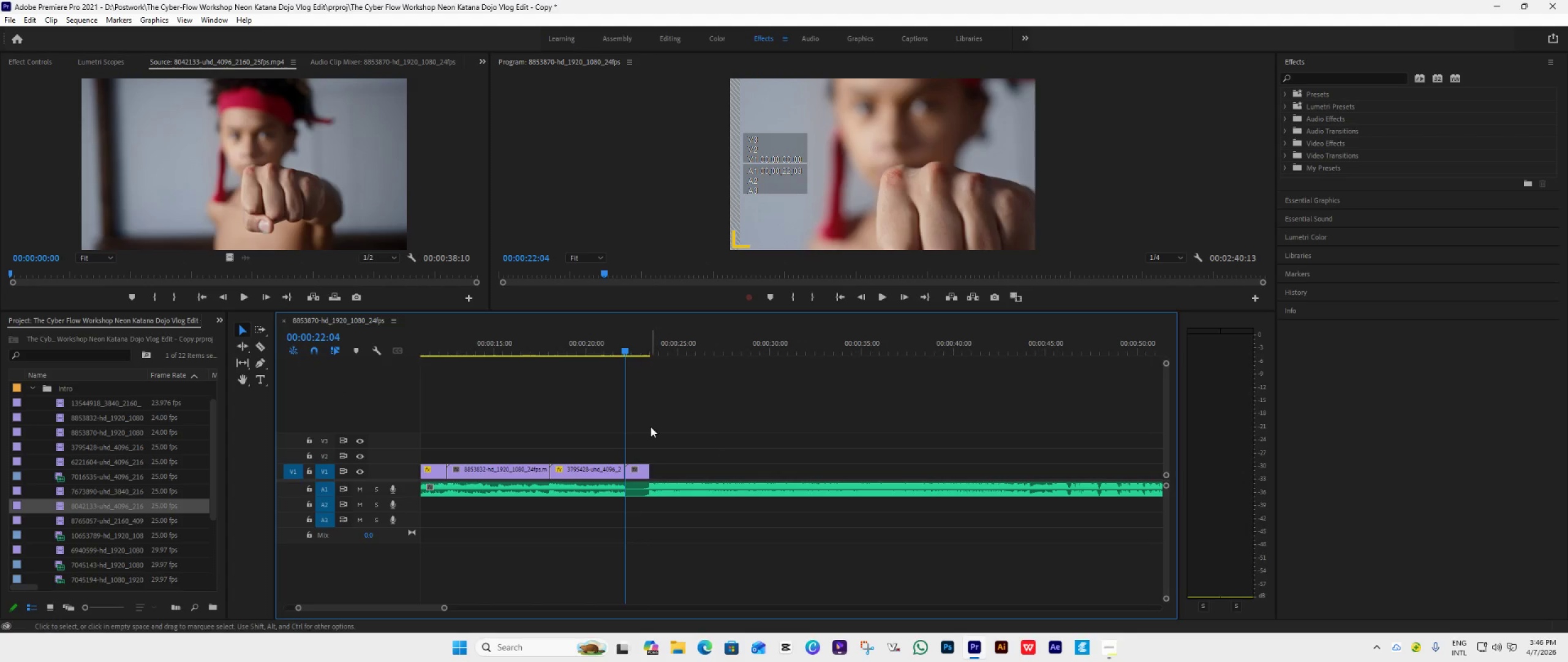 
key(Space)
 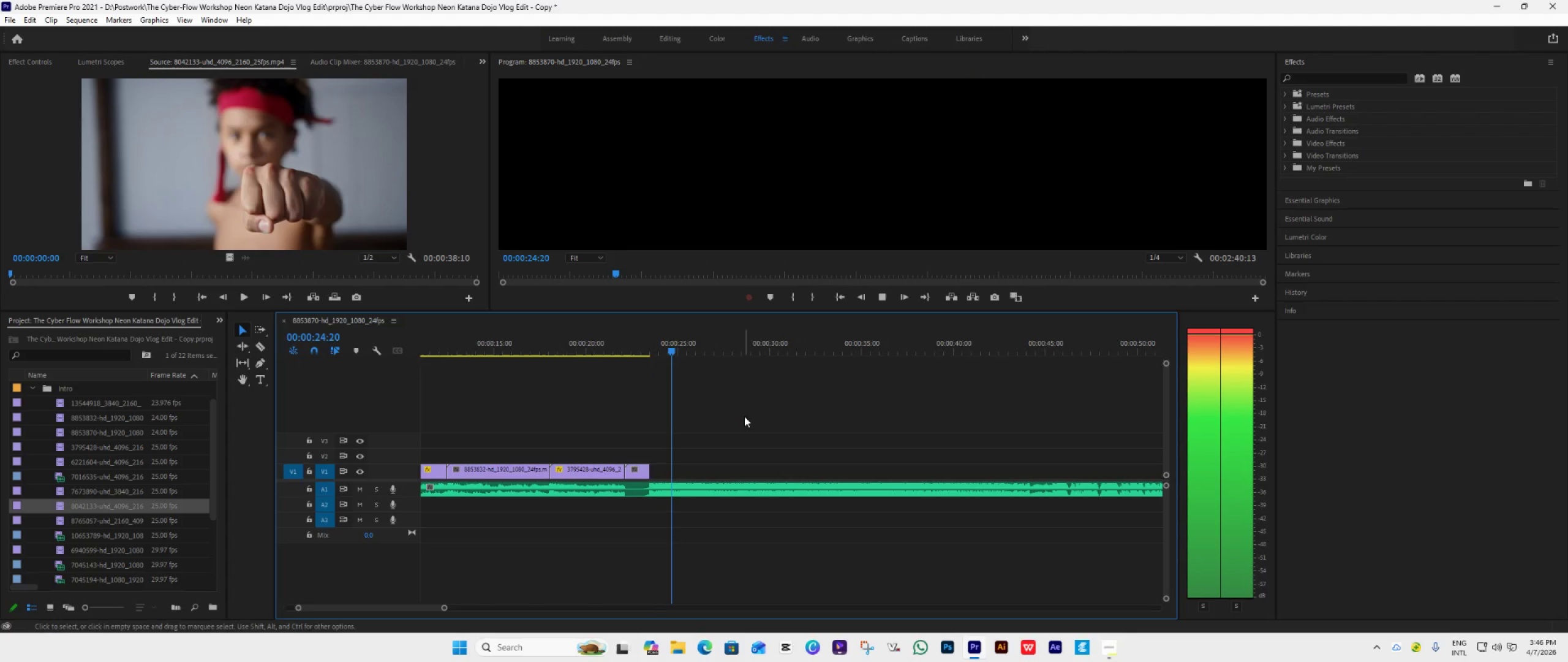 
key(Space)
 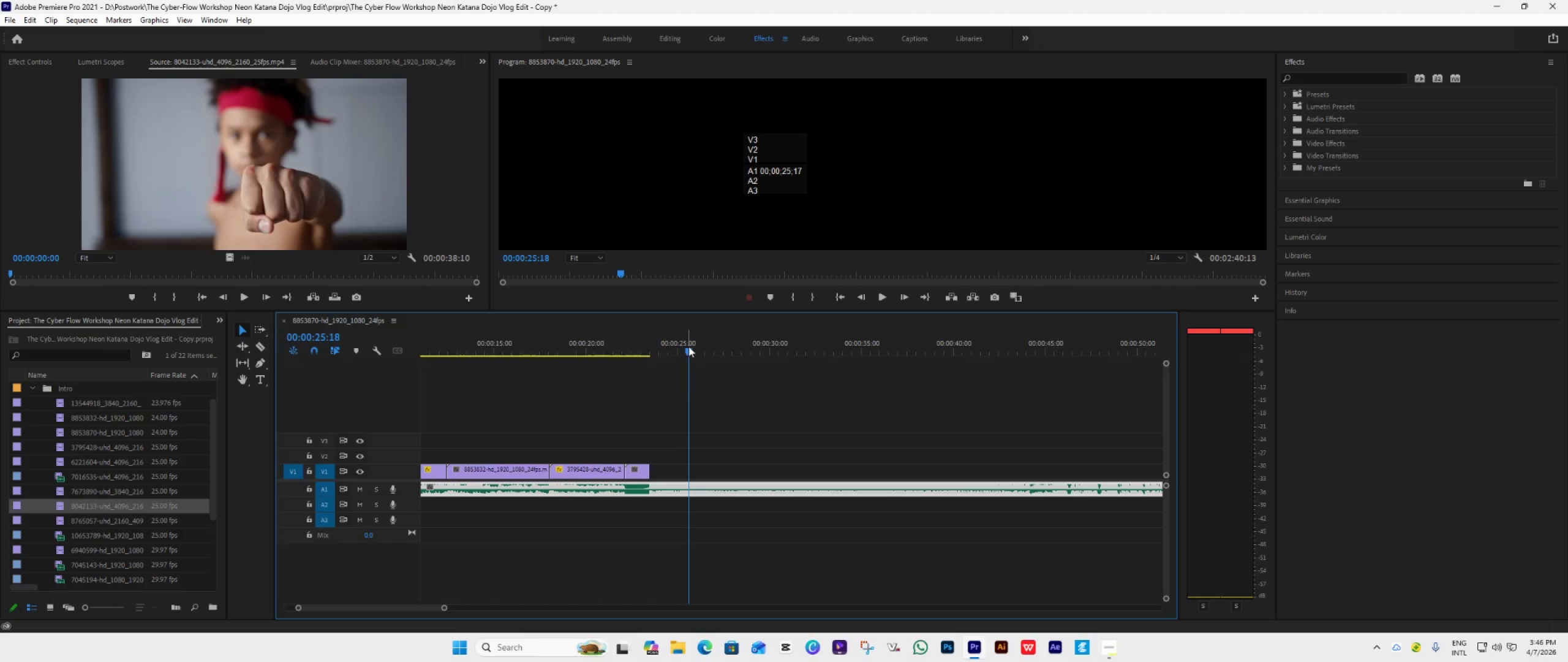 
left_click_drag(start_coordinate=[688, 346], to_coordinate=[615, 375])
 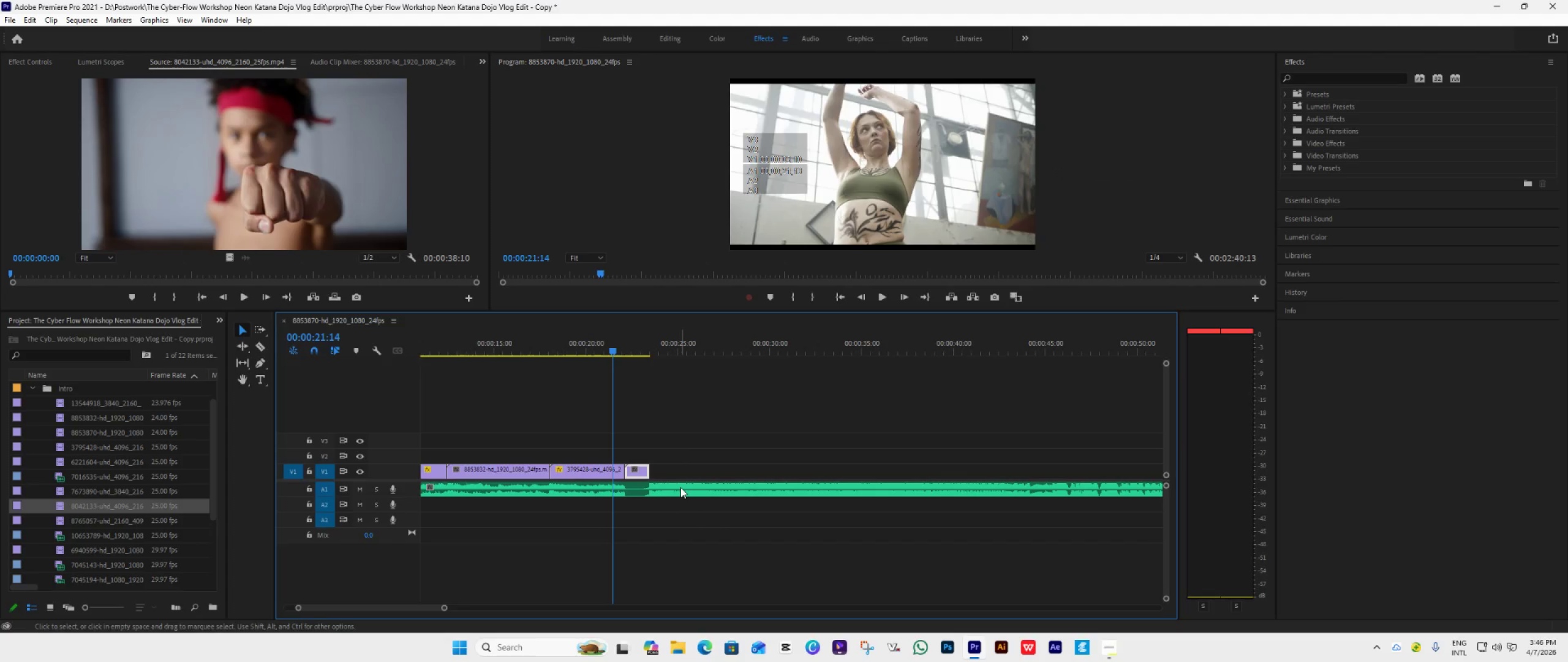 
key(Delete)
 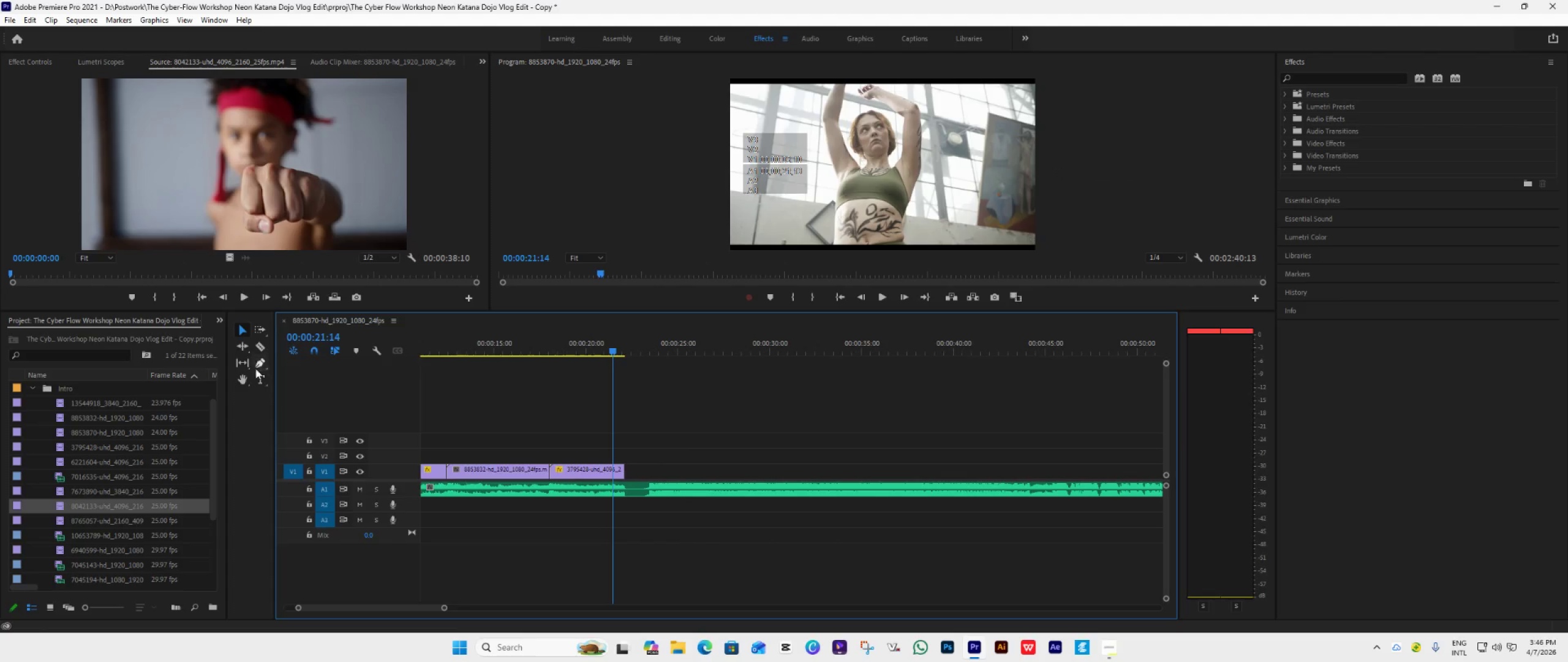 
left_click([254, 348])
 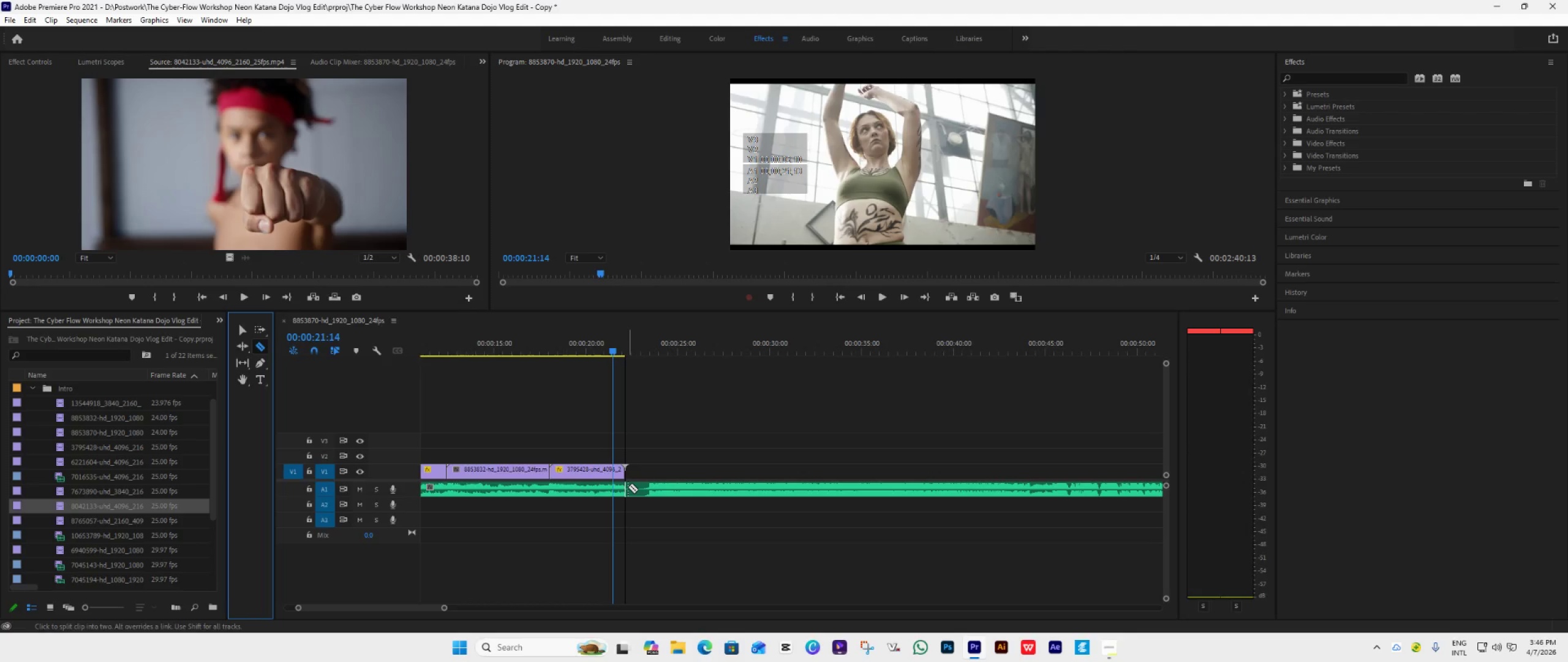 
hold_key(key=AltLeft, duration=0.91)
scroll: coordinate [628, 486], scroll_direction: up, amount: 12.0
 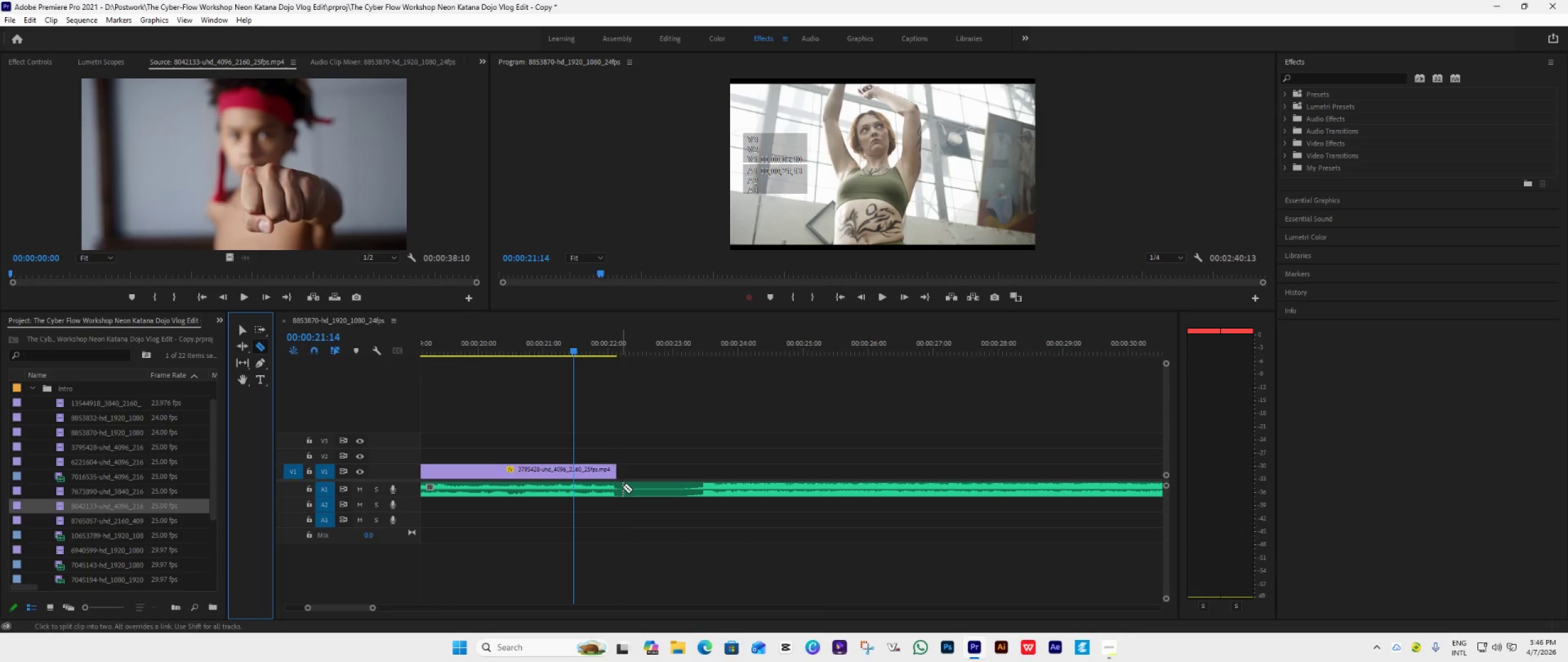 
left_click([624, 487])
 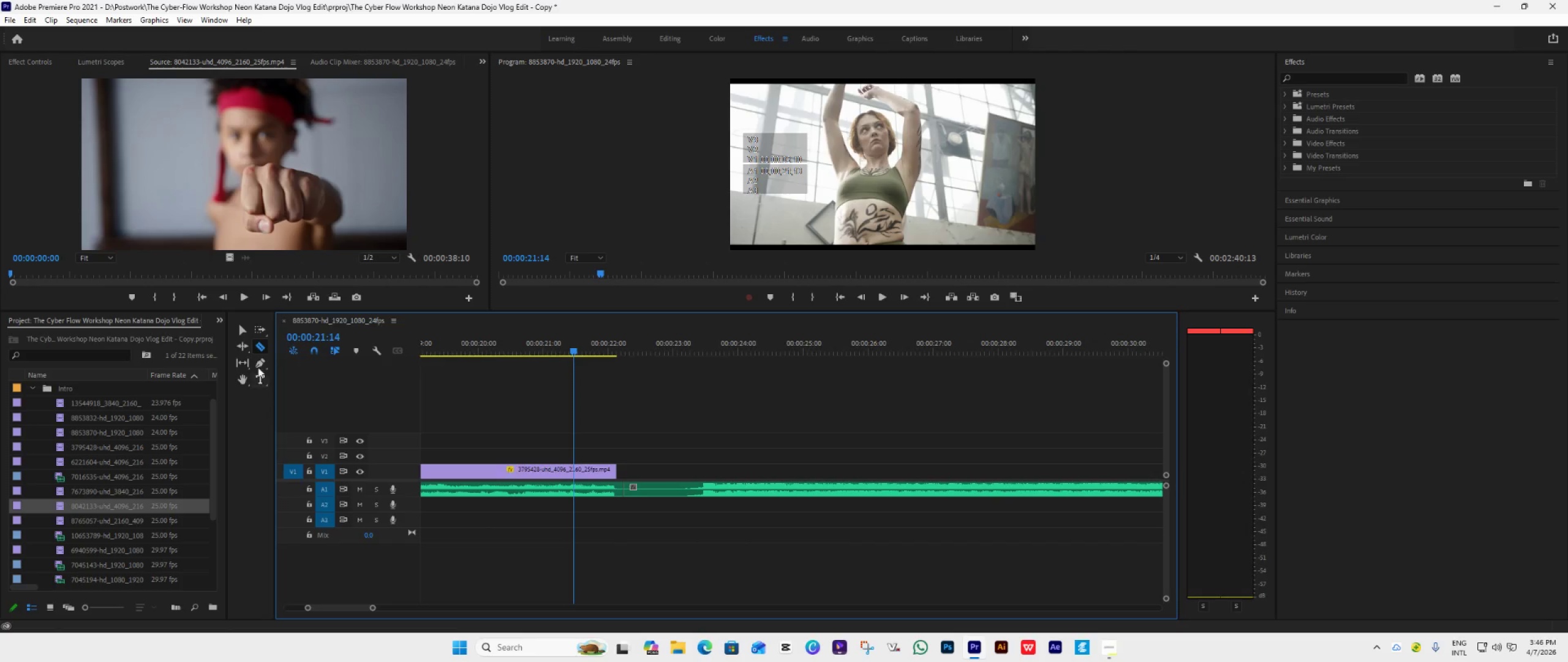 
left_click([247, 330])
 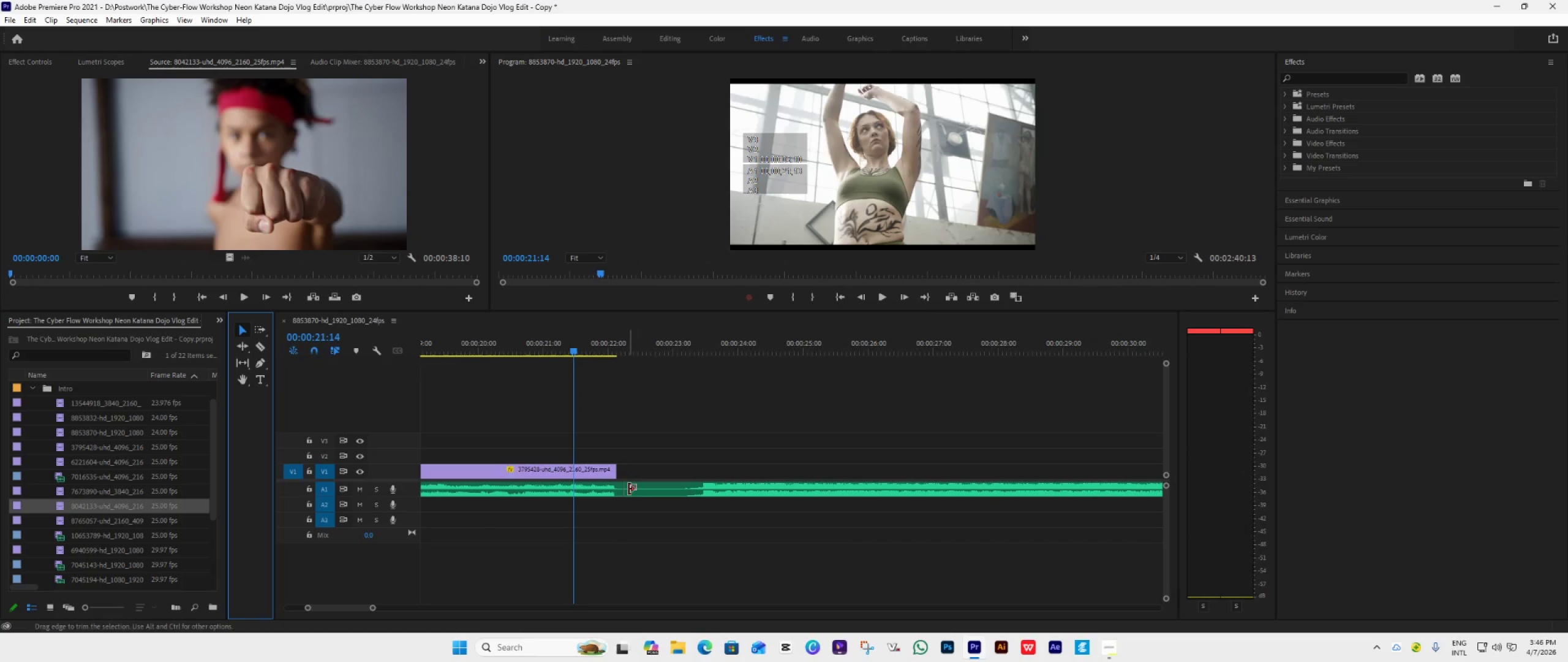 
left_click_drag(start_coordinate=[627, 489], to_coordinate=[680, 513])
 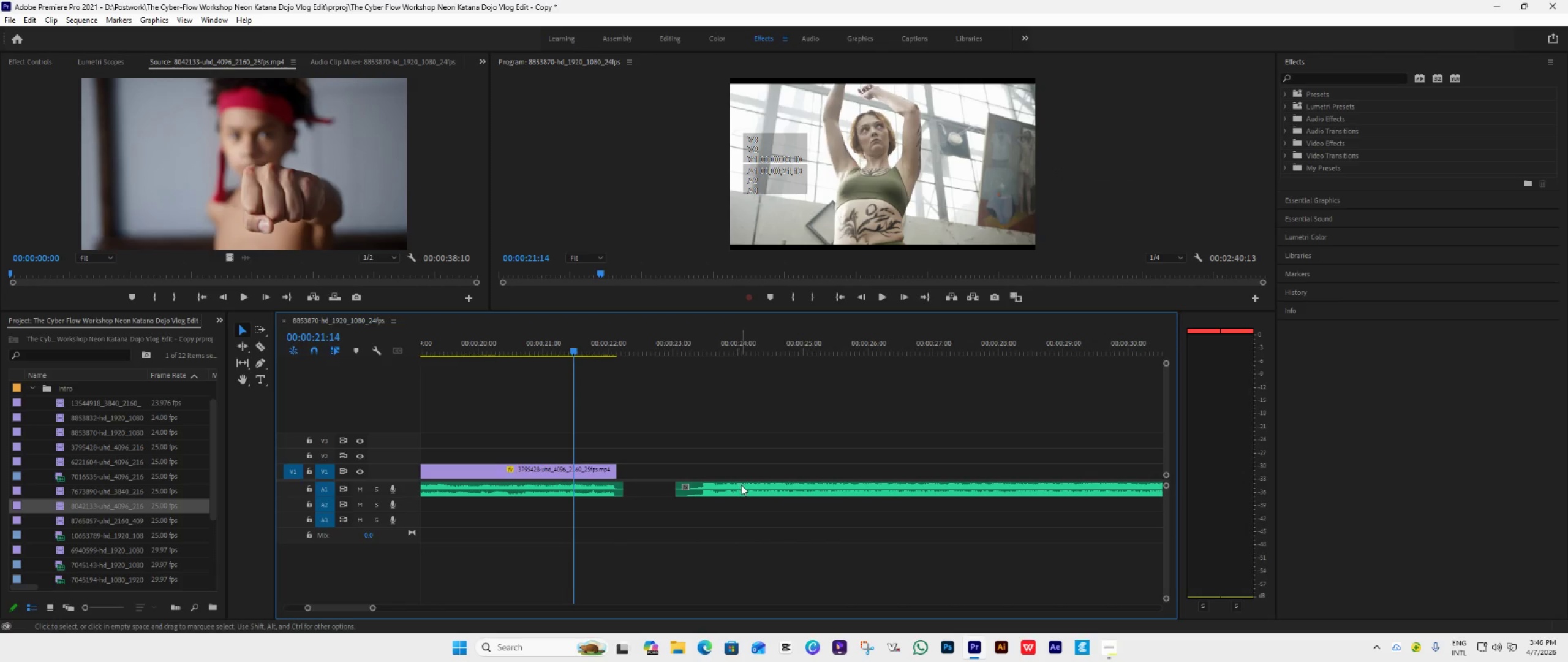 
left_click_drag(start_coordinate=[741, 485], to_coordinate=[693, 496])
 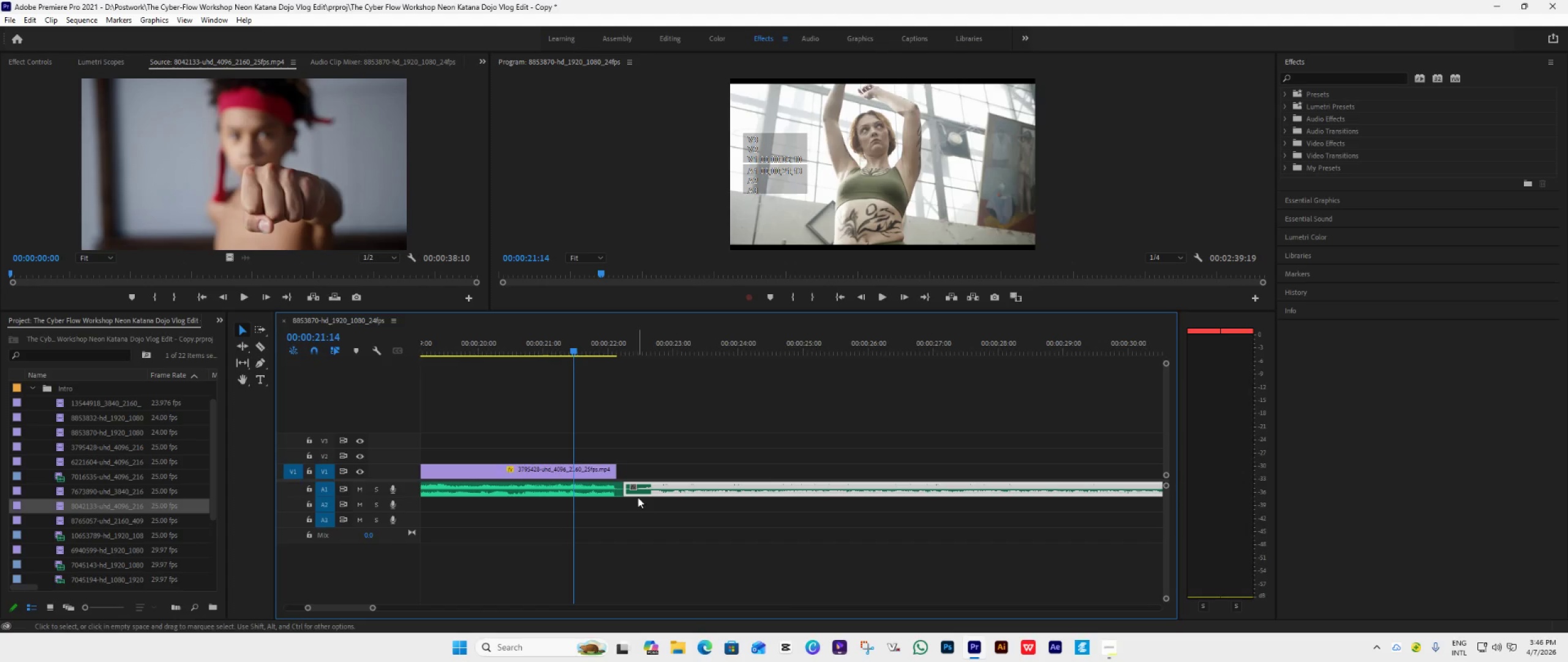 
hold_key(key=AltLeft, duration=0.84)
scroll: coordinate [649, 513], scroll_direction: up, amount: 10.0
 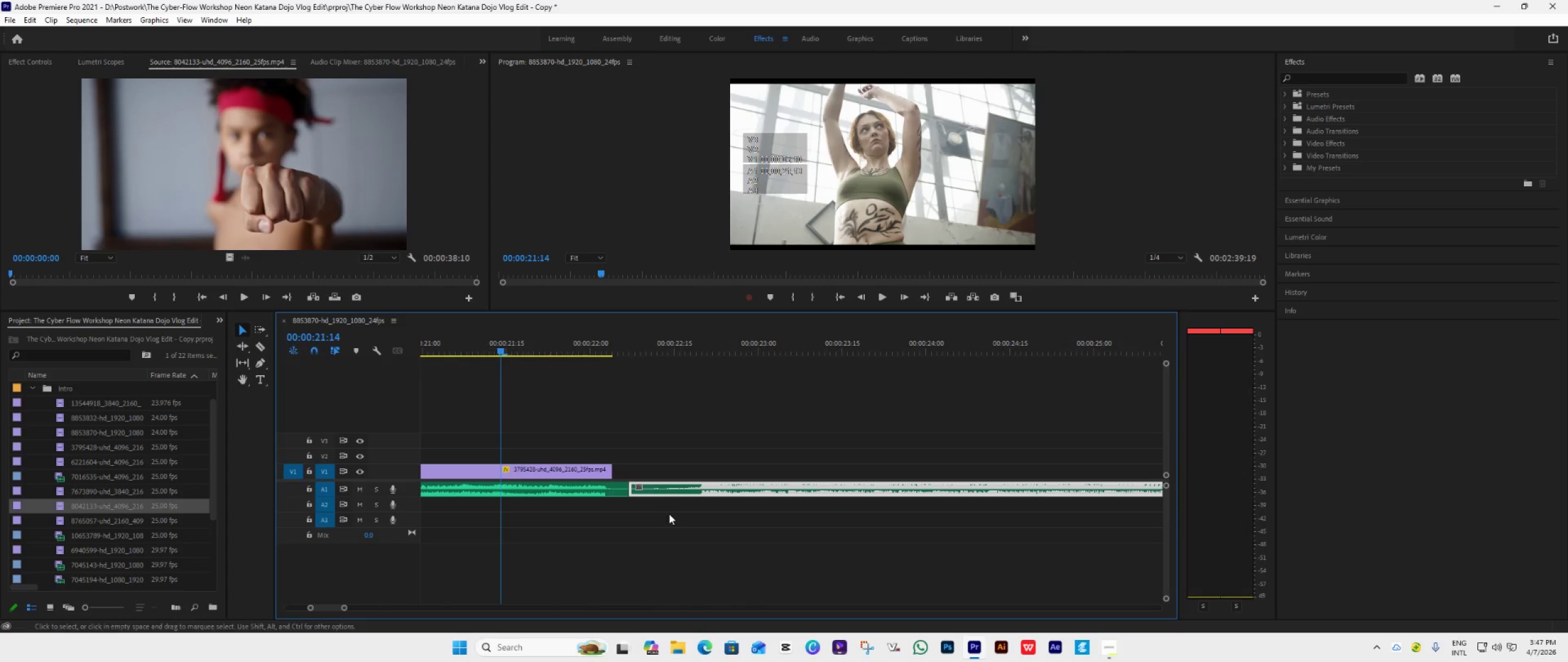 
key(Space)
 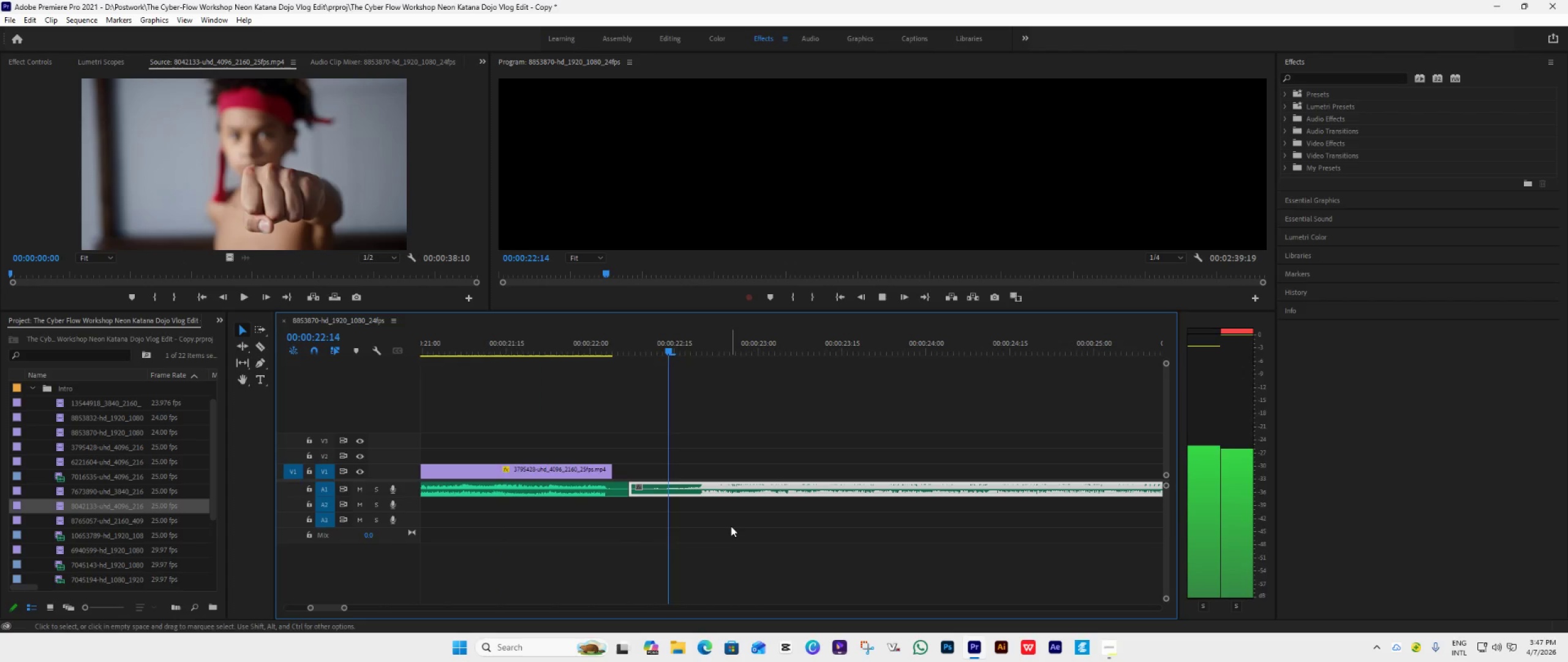 
key(Space)
 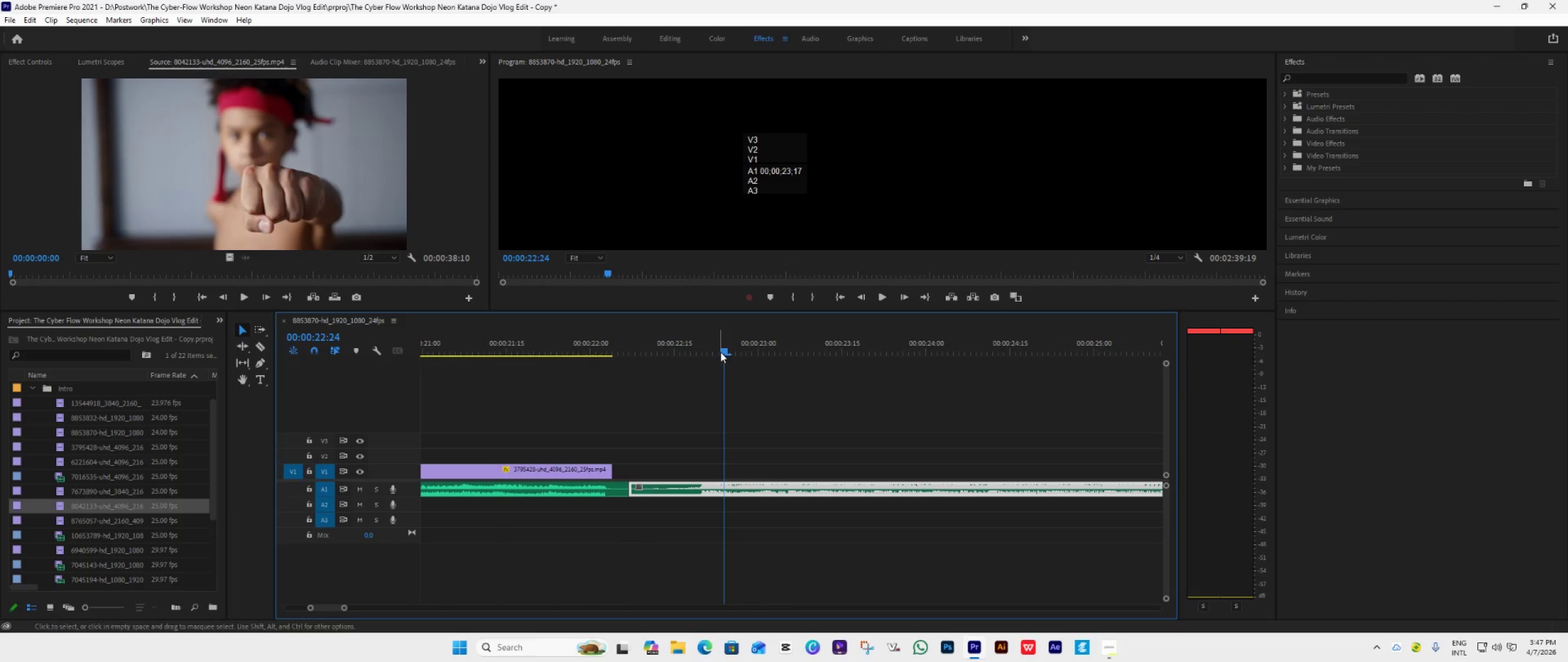 
left_click_drag(start_coordinate=[720, 351], to_coordinate=[684, 386])
 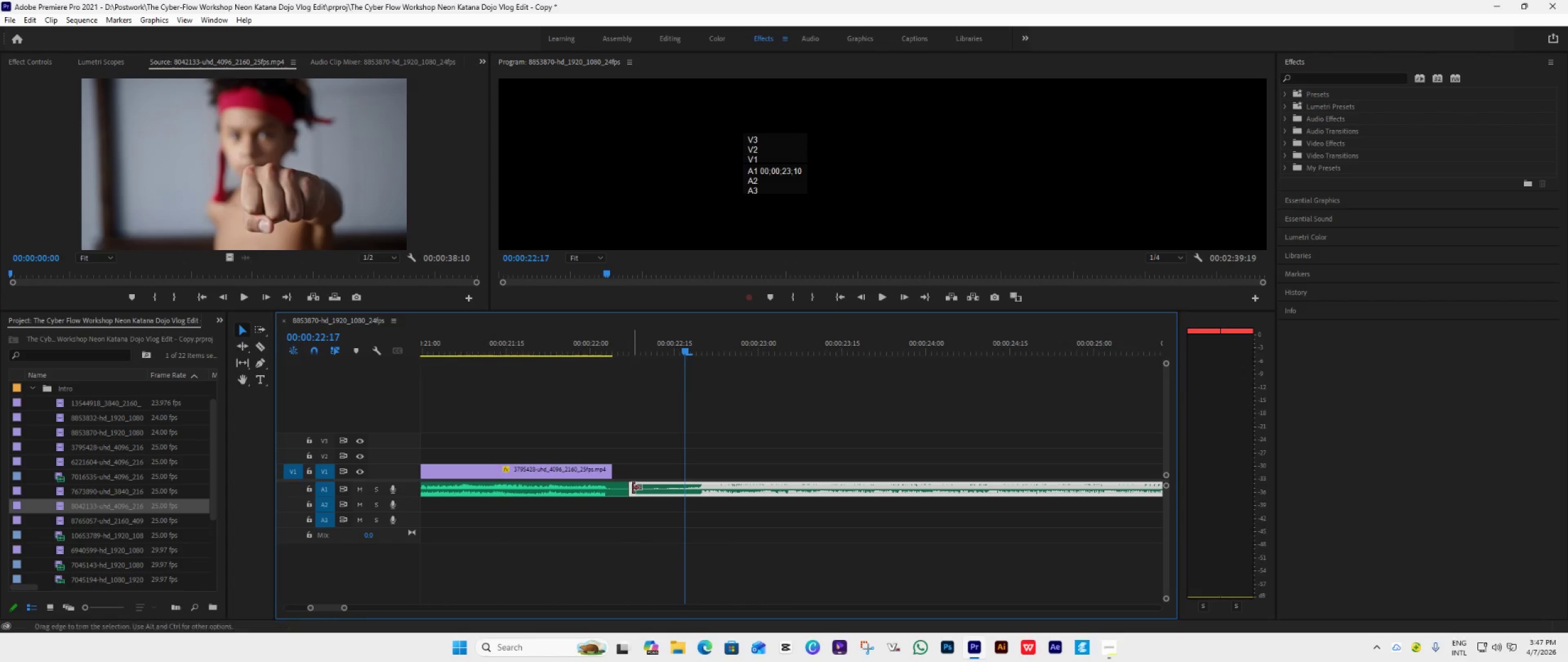 
left_click_drag(start_coordinate=[632, 488], to_coordinate=[682, 509])
 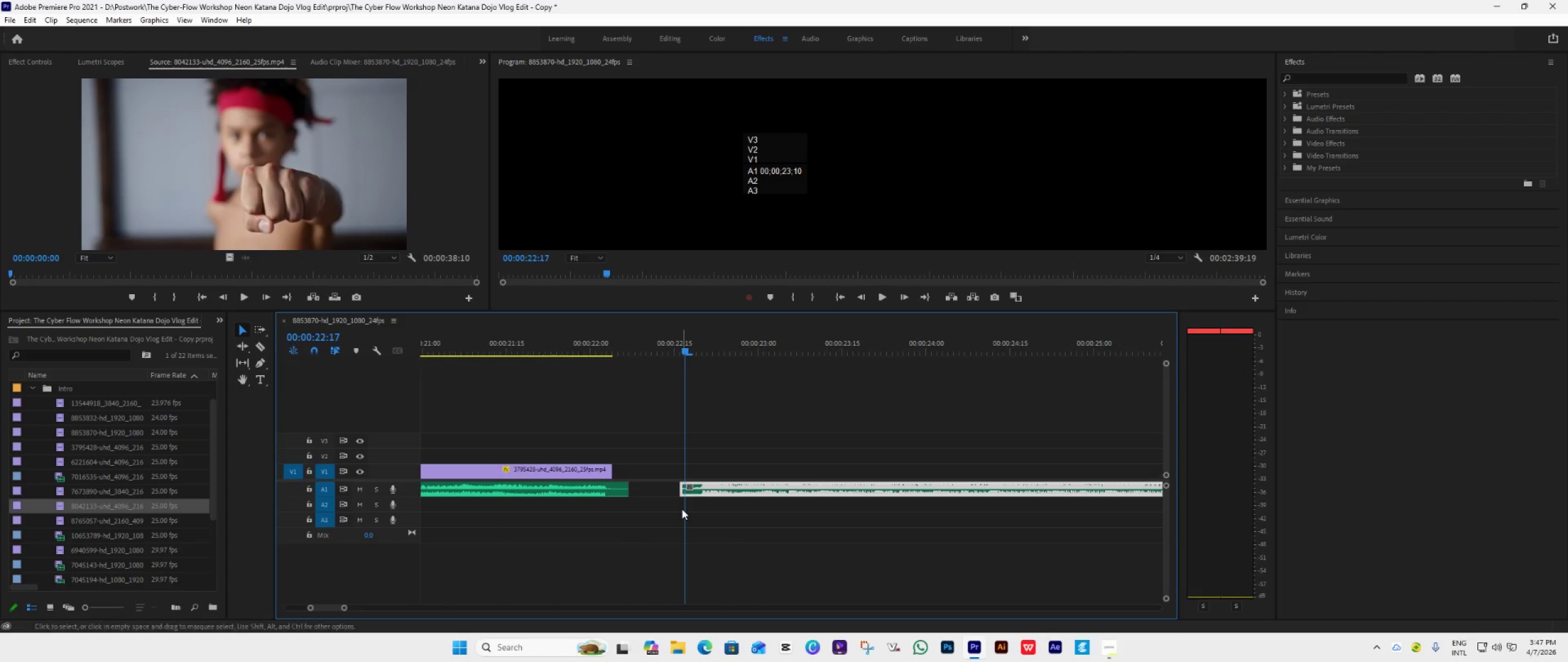 
left_click([682, 509])
 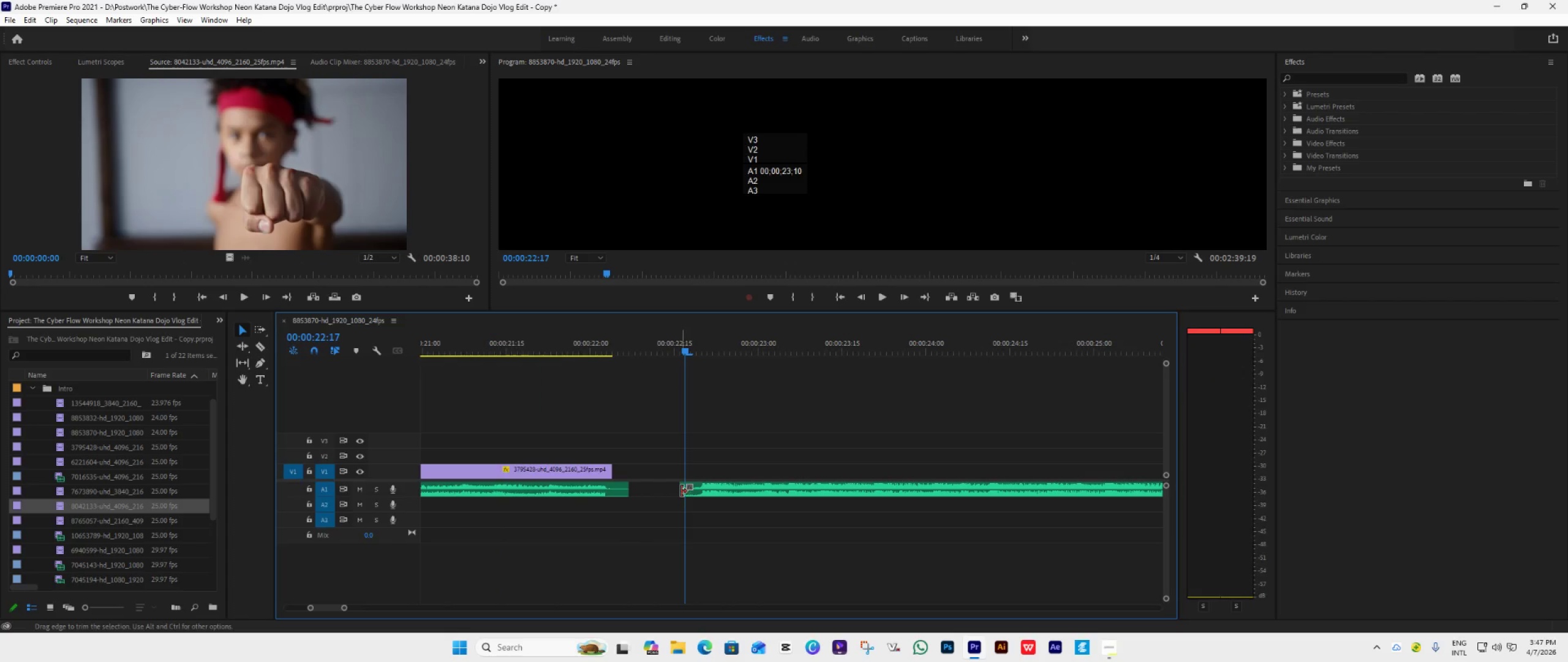 
left_click_drag(start_coordinate=[681, 491], to_coordinate=[688, 499])
 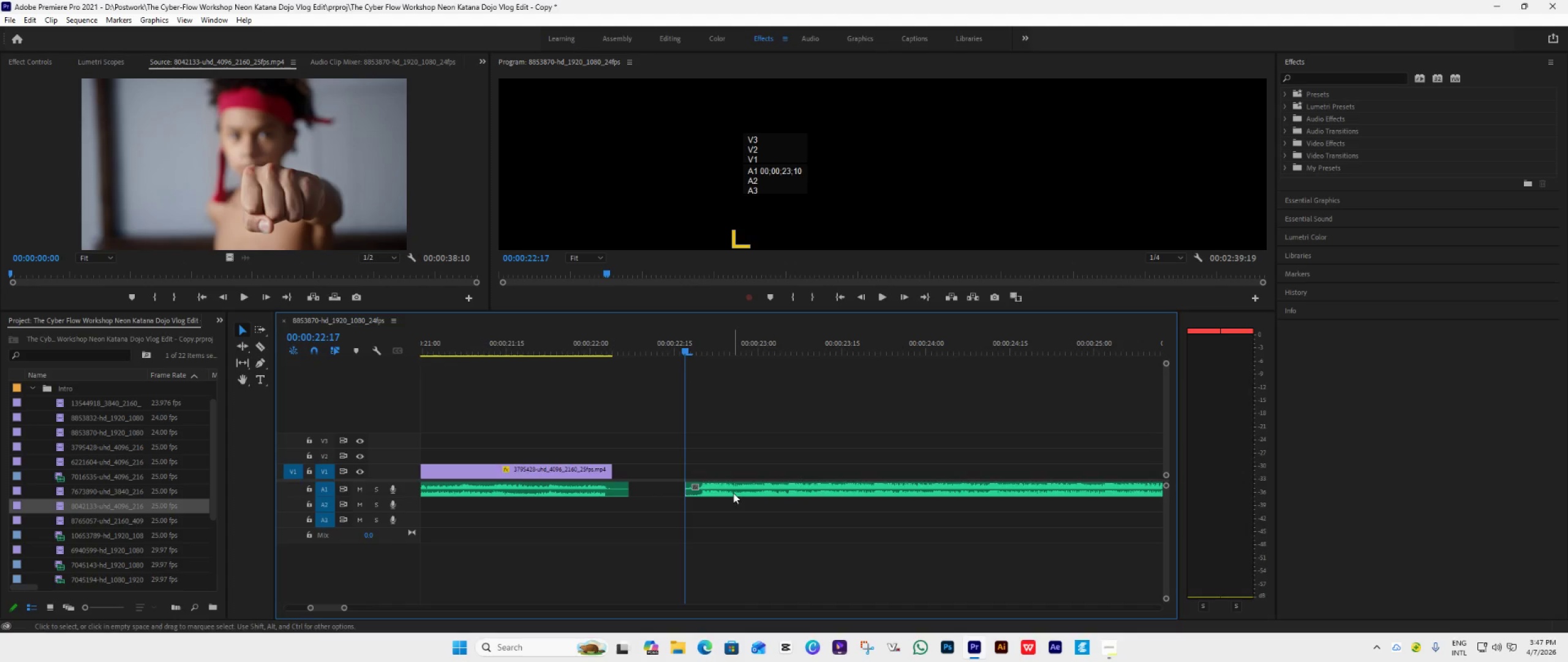 
left_click_drag(start_coordinate=[733, 493], to_coordinate=[683, 488])
 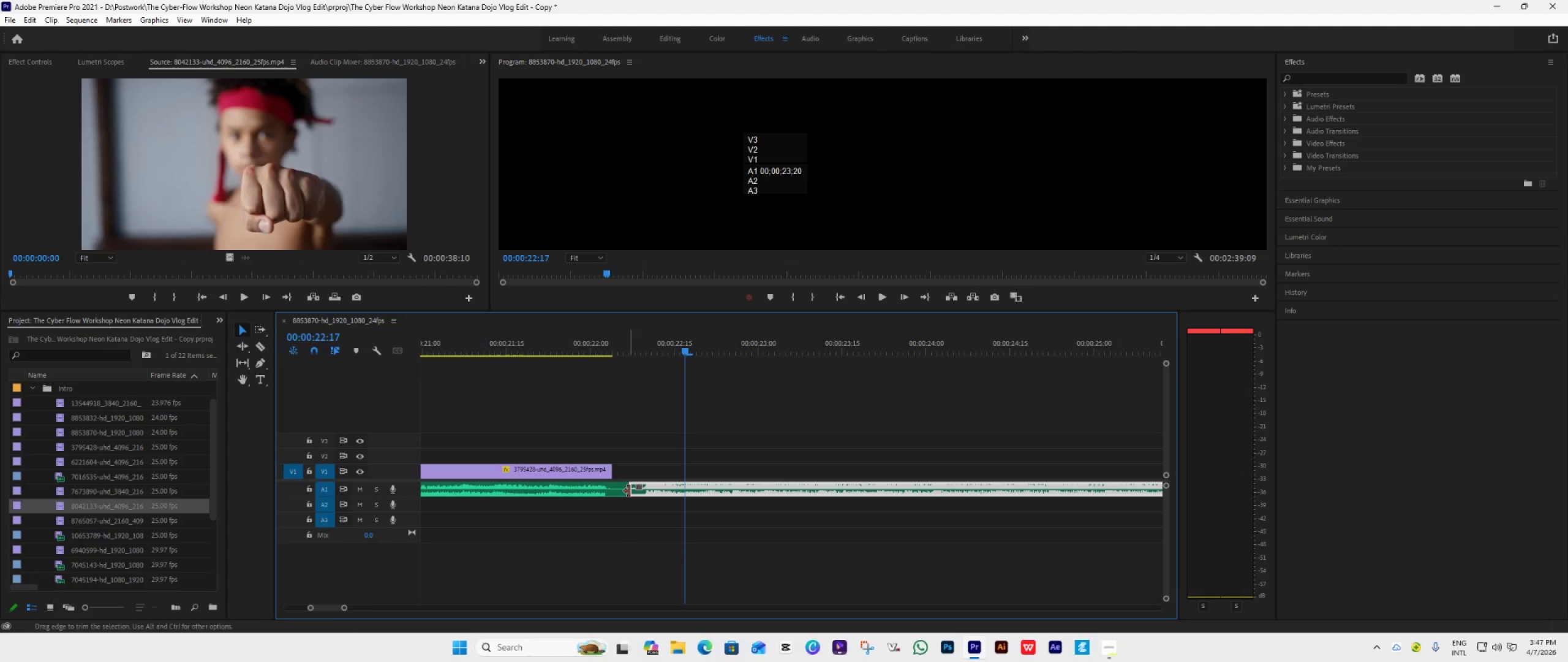 
left_click_drag(start_coordinate=[628, 491], to_coordinate=[614, 498])
 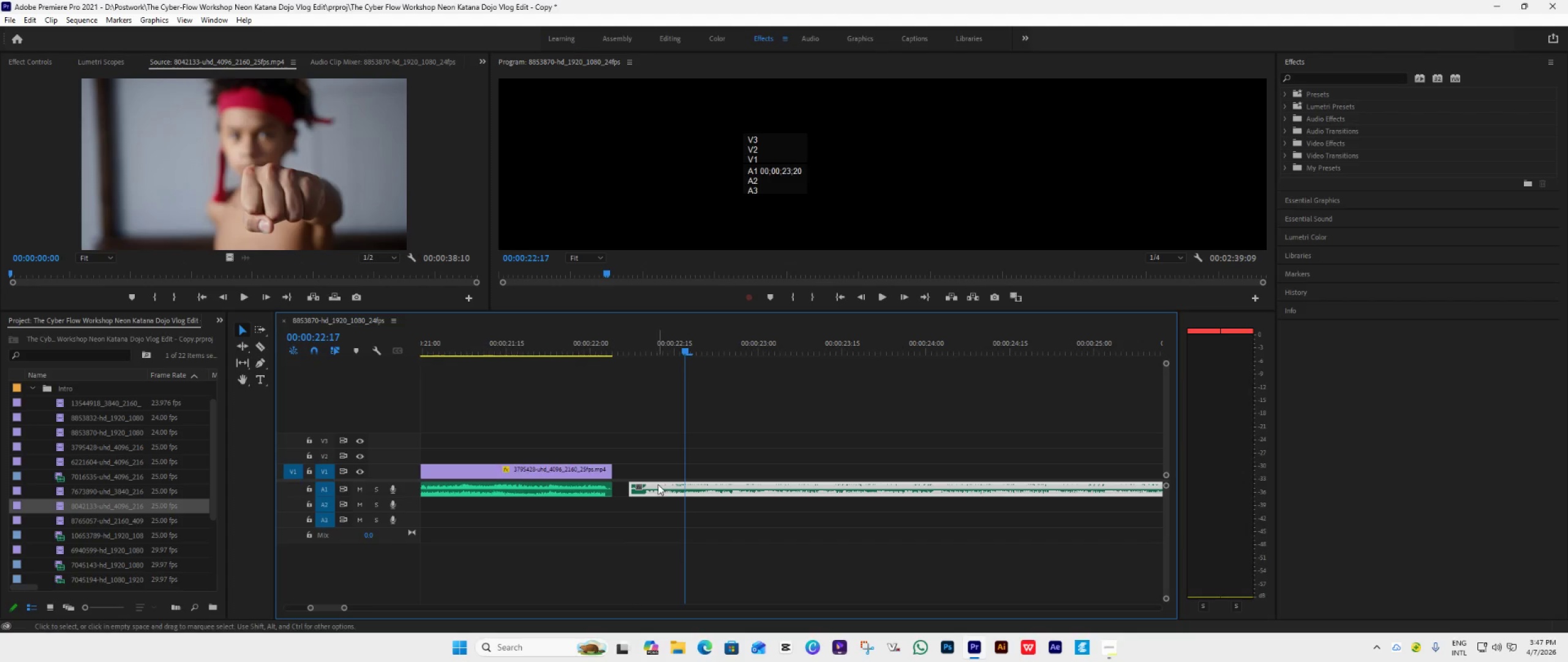 
left_click_drag(start_coordinate=[658, 484], to_coordinate=[644, 490])
 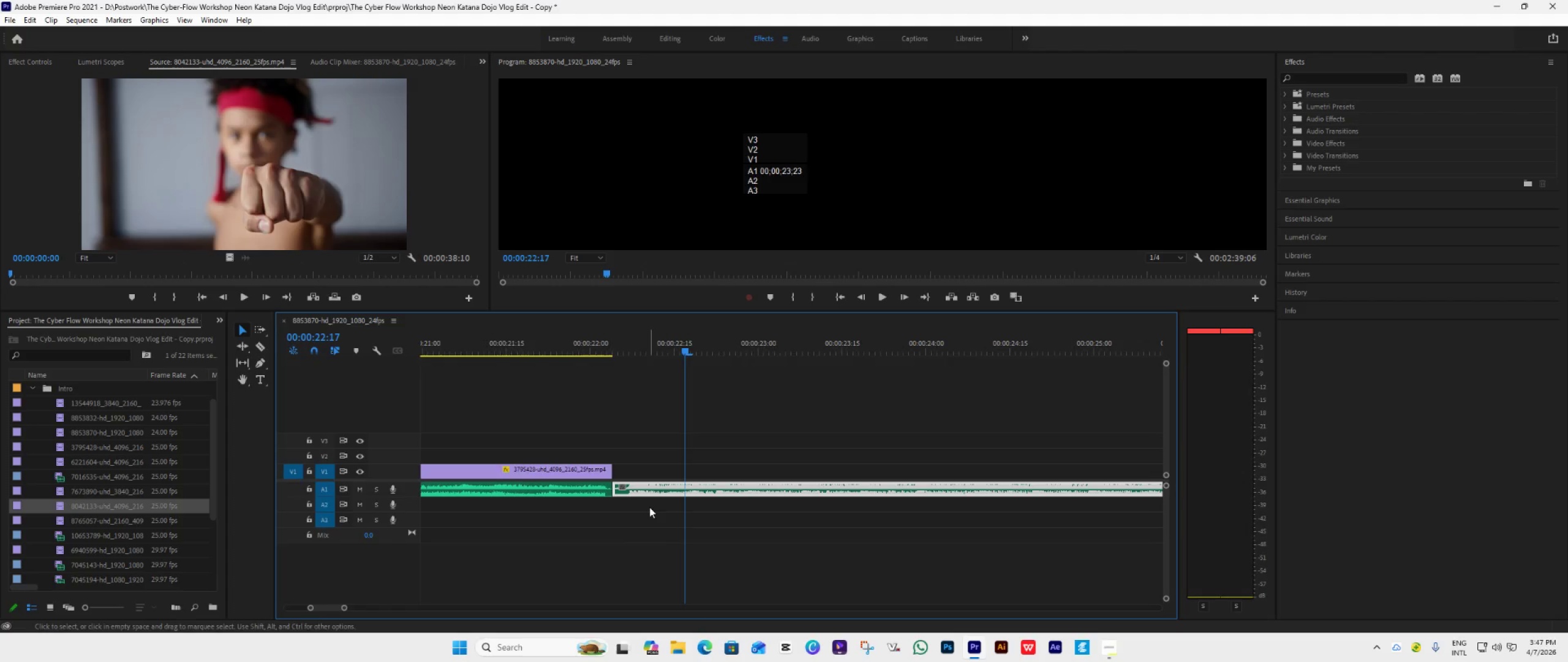 
hold_key(key=AltLeft, duration=1.2)
scroll: coordinate [627, 528], scroll_direction: down, amount: 20.0
 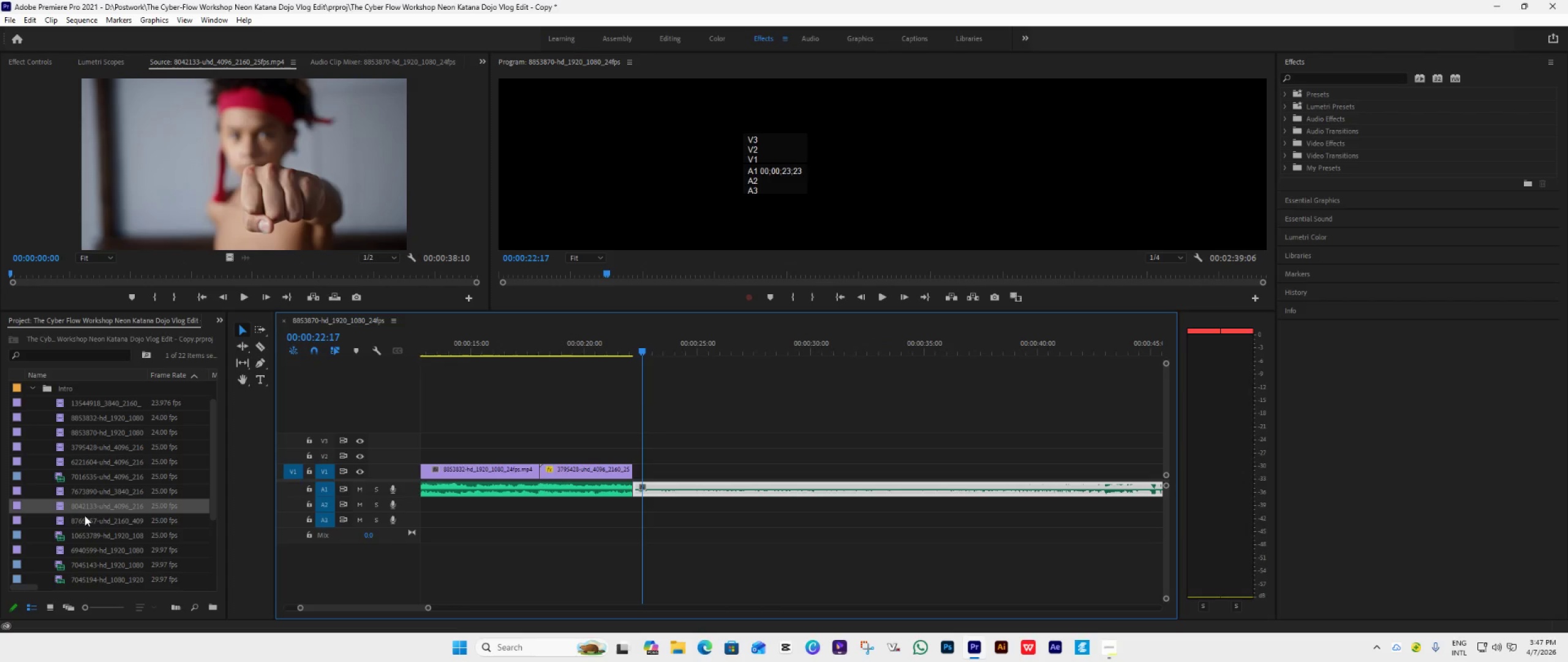 
scroll: coordinate [85, 516], scroll_direction: up, amount: 5.0
 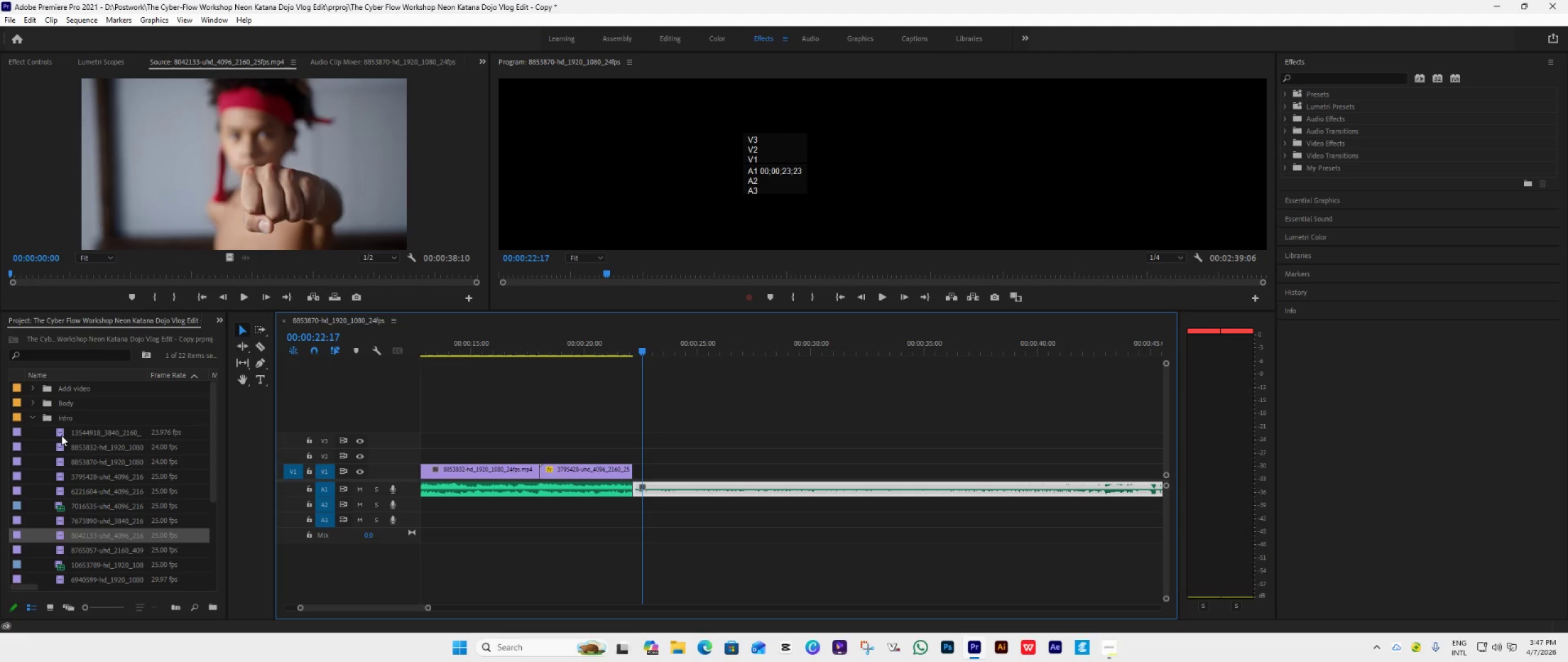 
double_click([61, 435])
 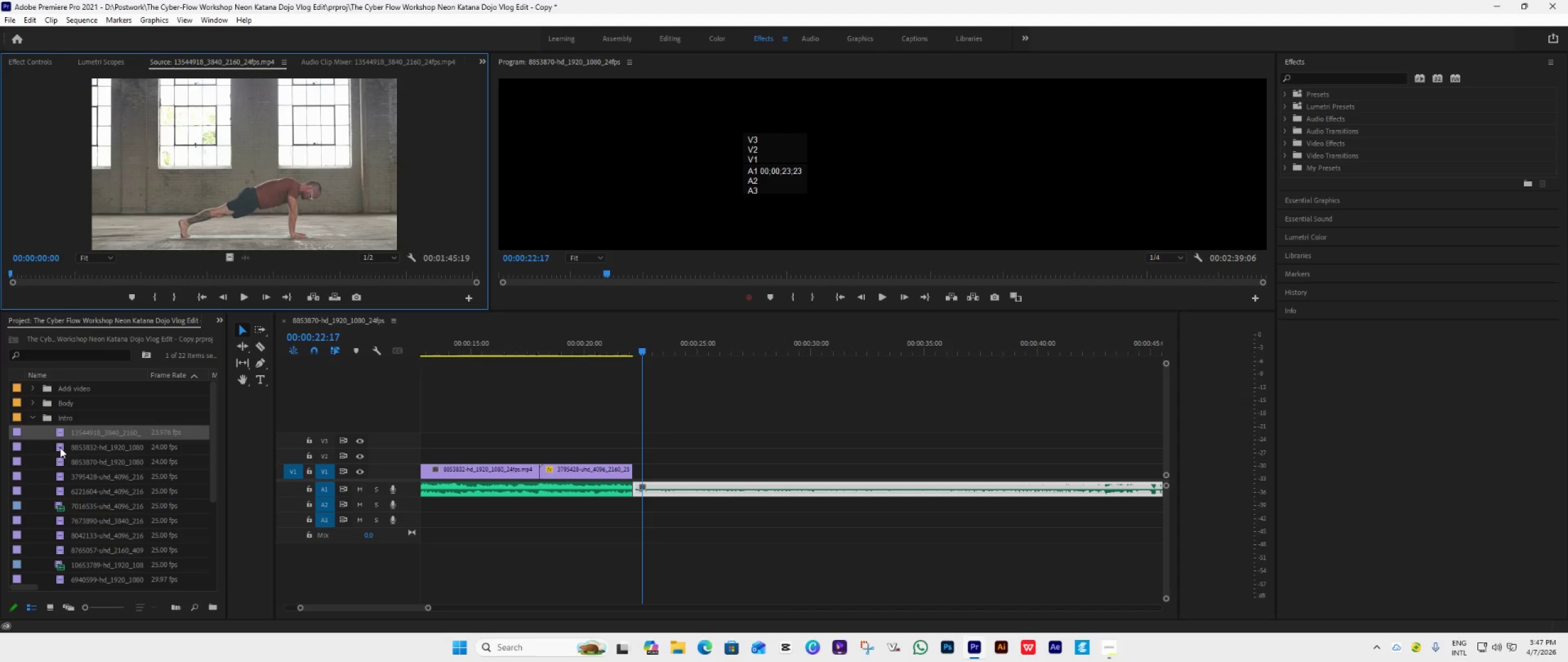 
double_click([60, 447])
 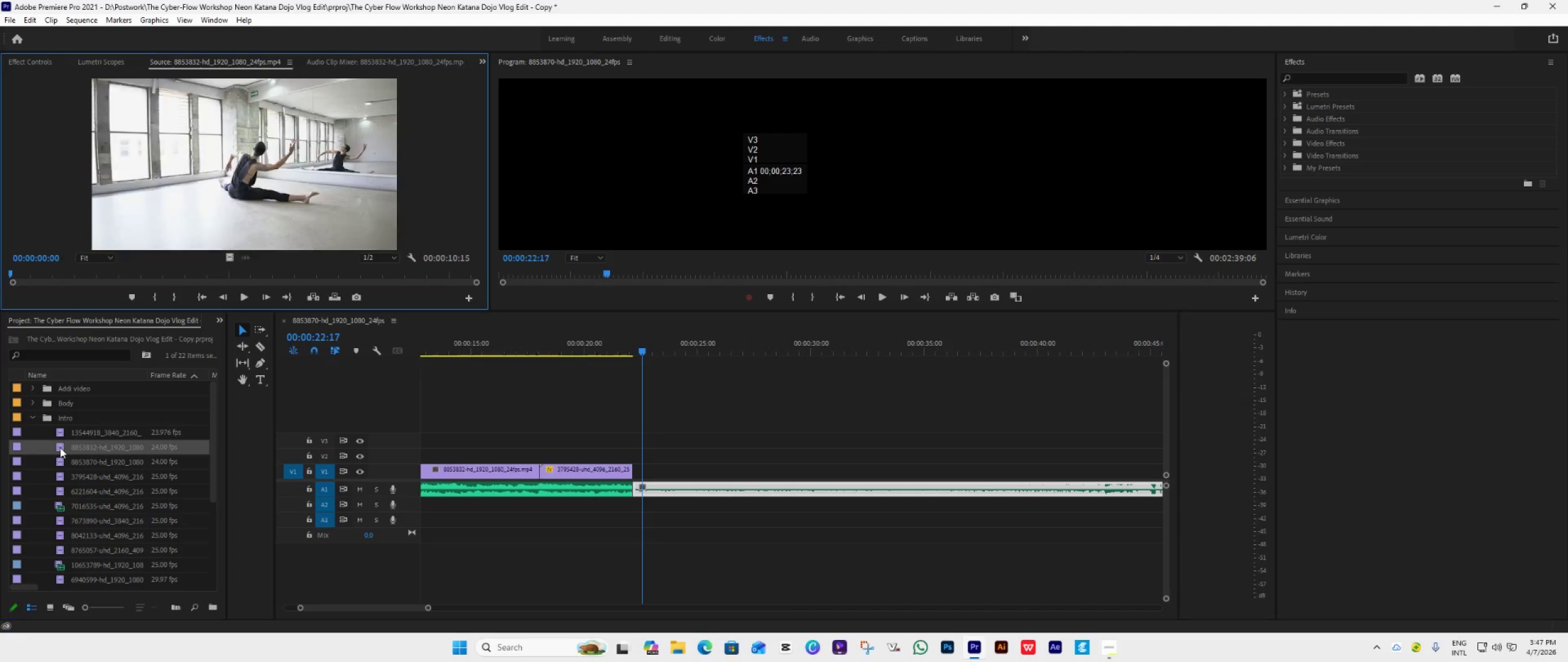 
triple_click([60, 447])
 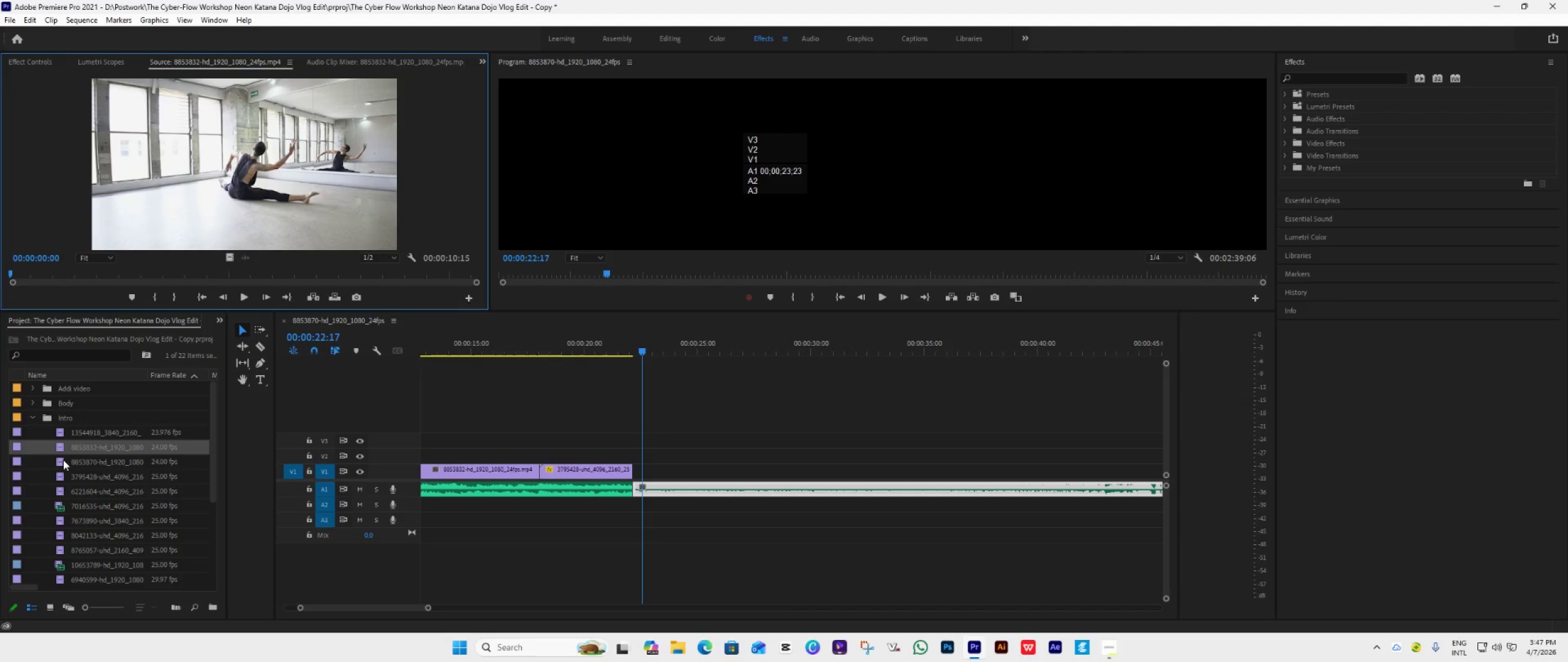 
double_click([63, 460])
 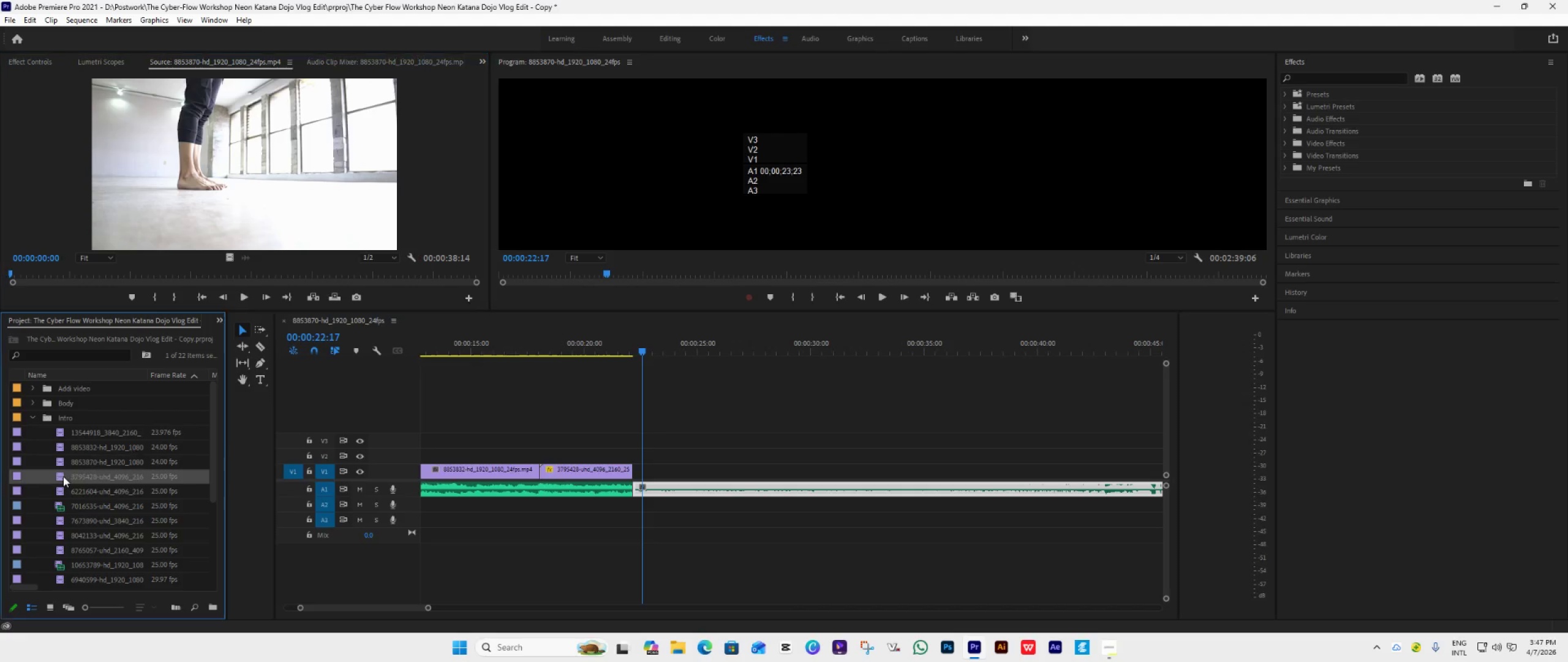 
double_click([63, 476])
 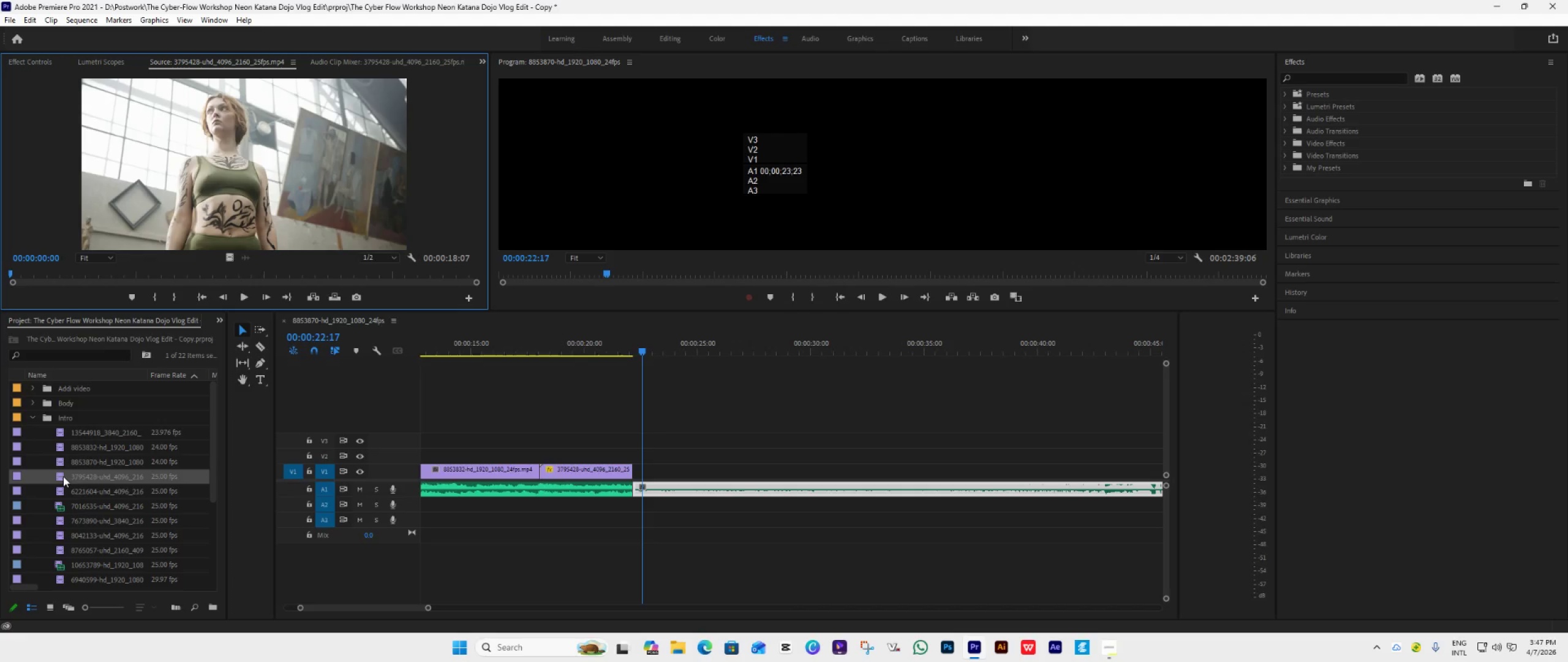 
triple_click([63, 476])
 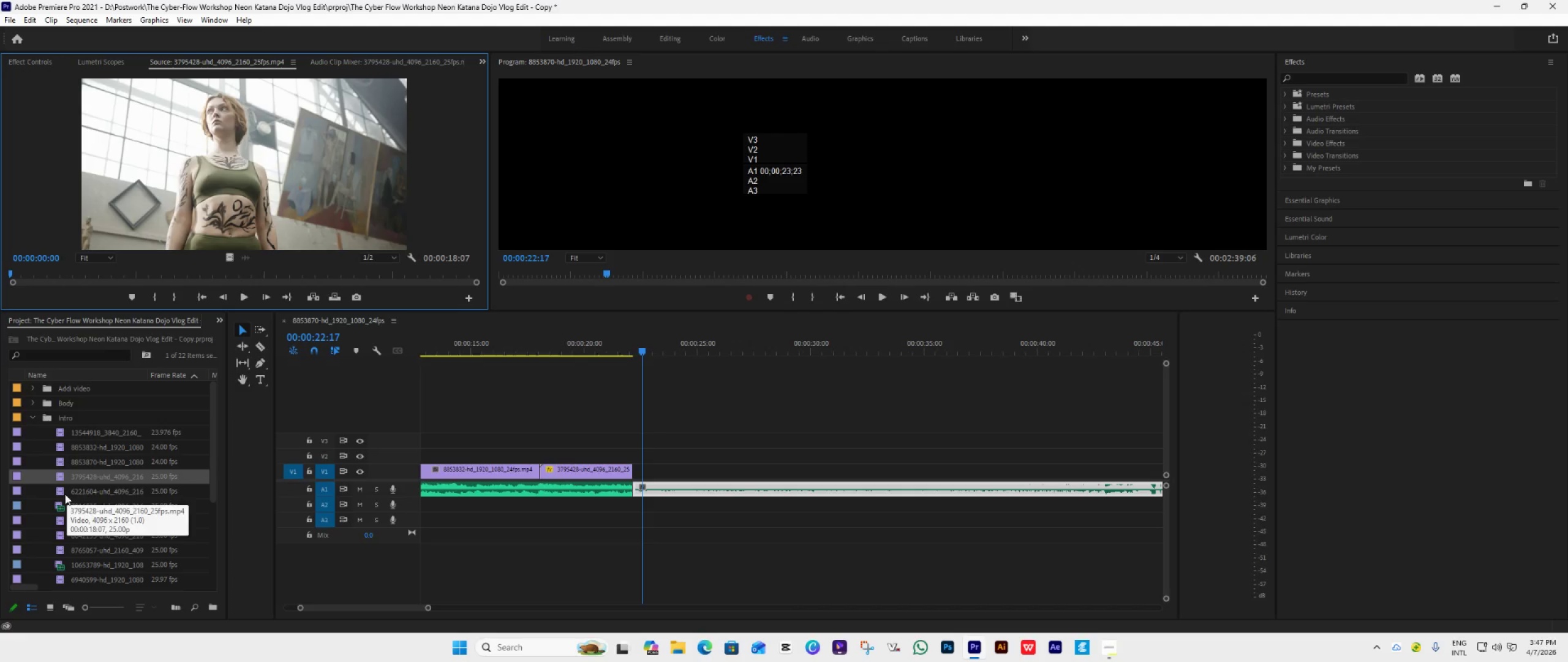 
double_click([64, 492])
 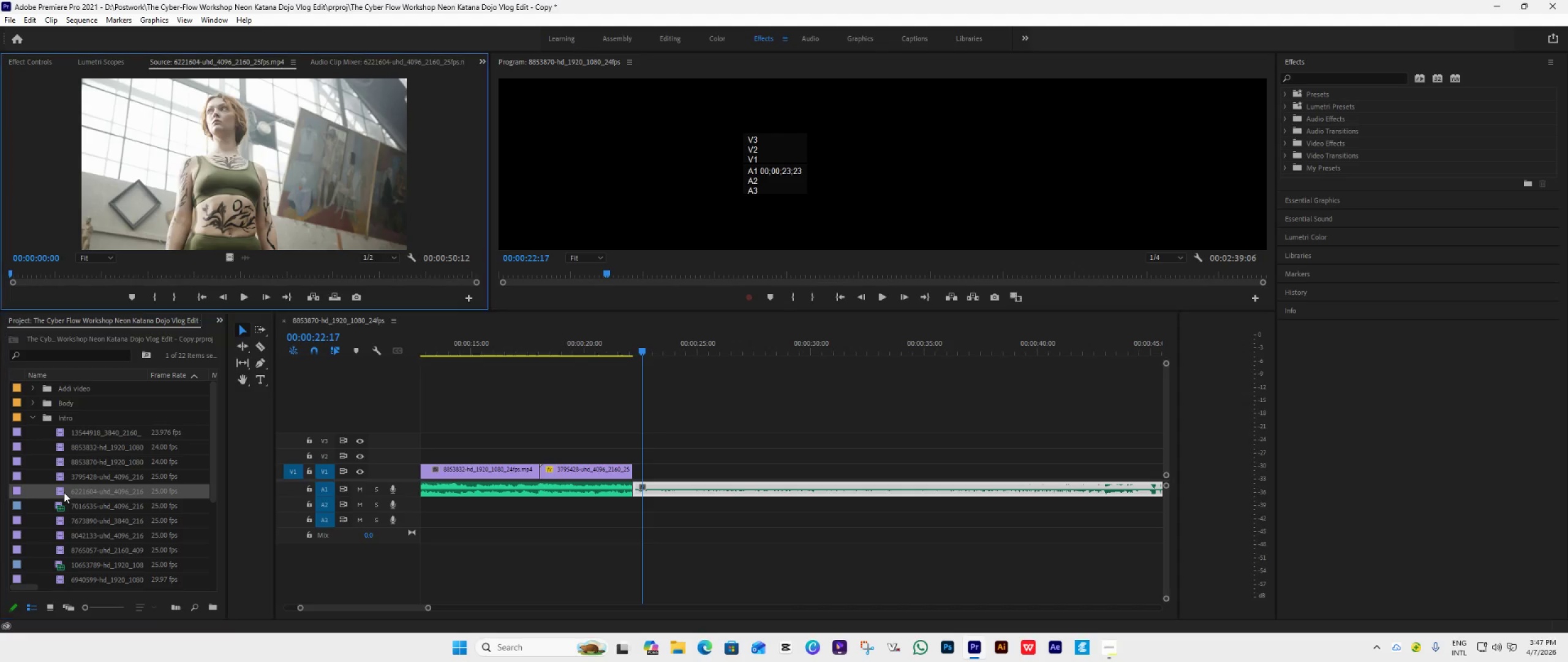 
triple_click([64, 492])
 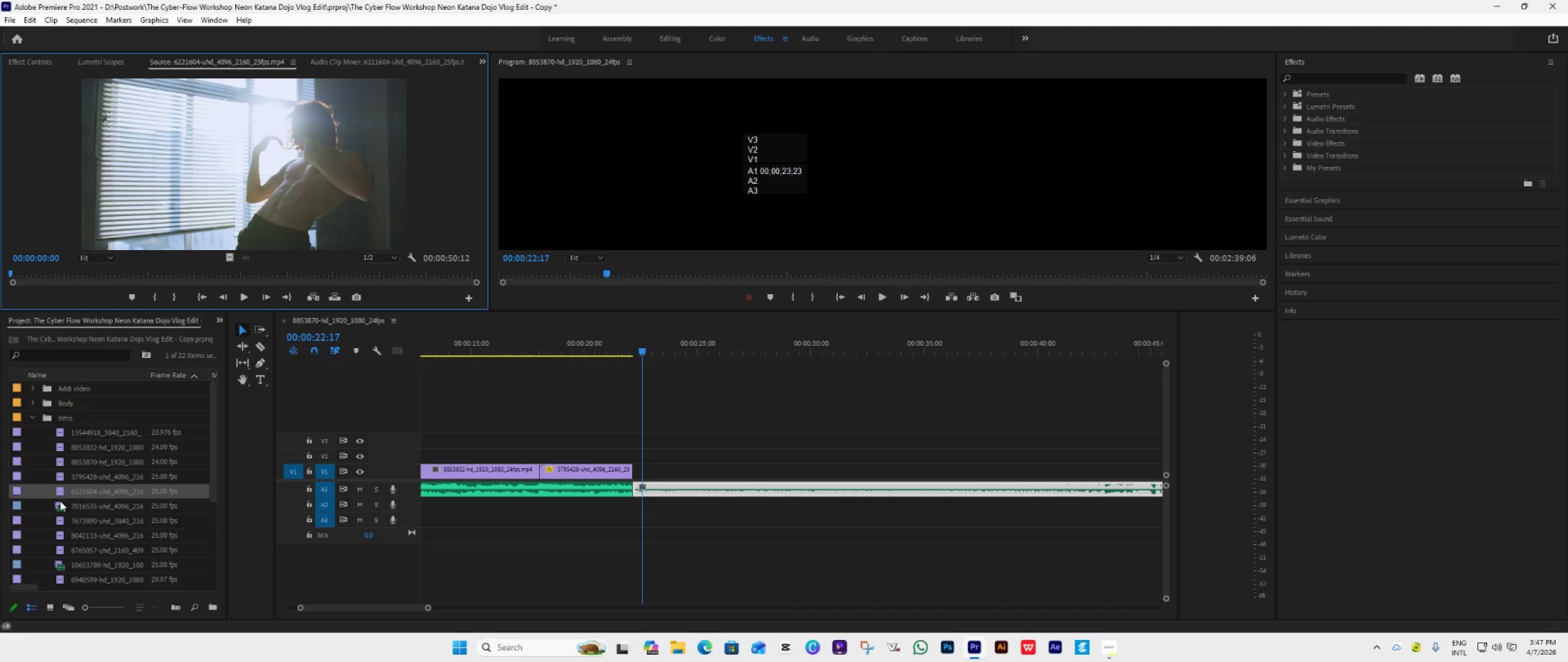 
double_click([59, 504])
 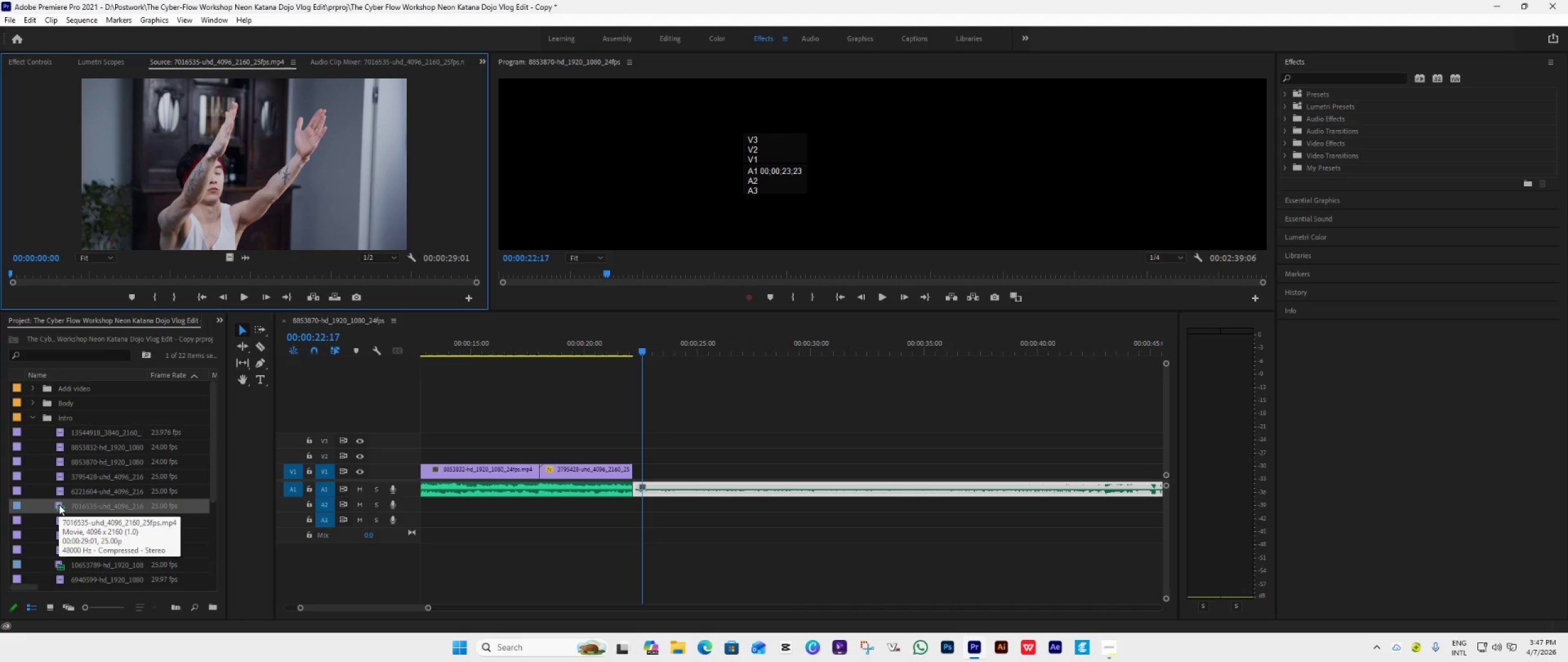 
scroll: coordinate [59, 504], scroll_direction: down, amount: 2.0
 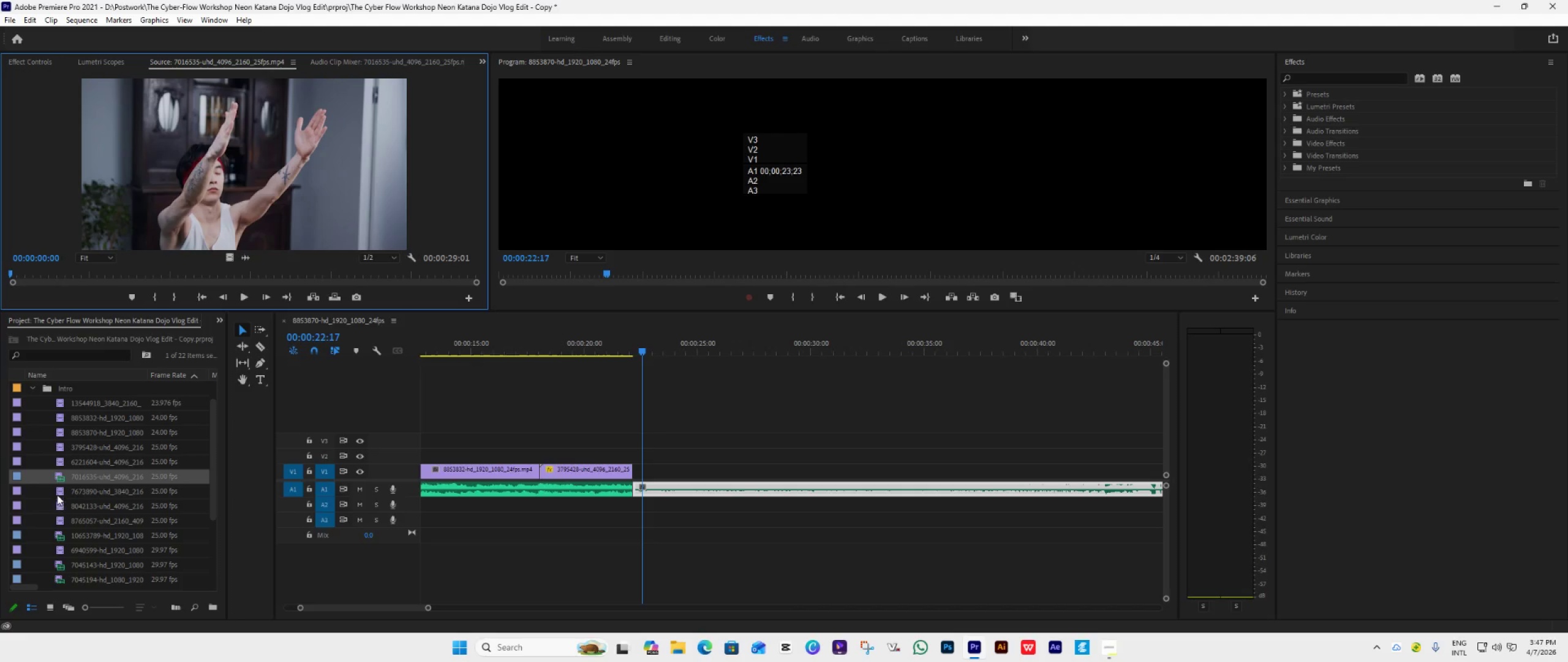 
left_click([57, 490])
 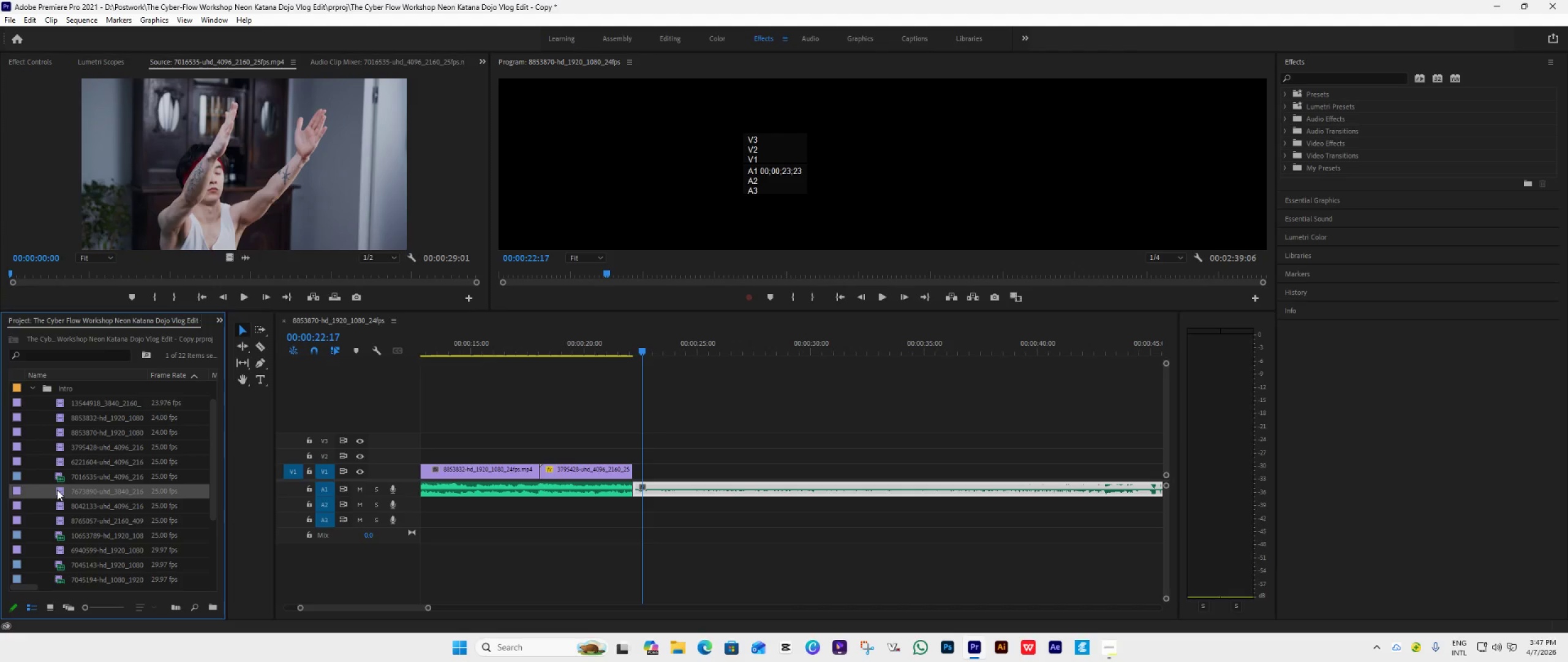 
double_click([57, 490])
 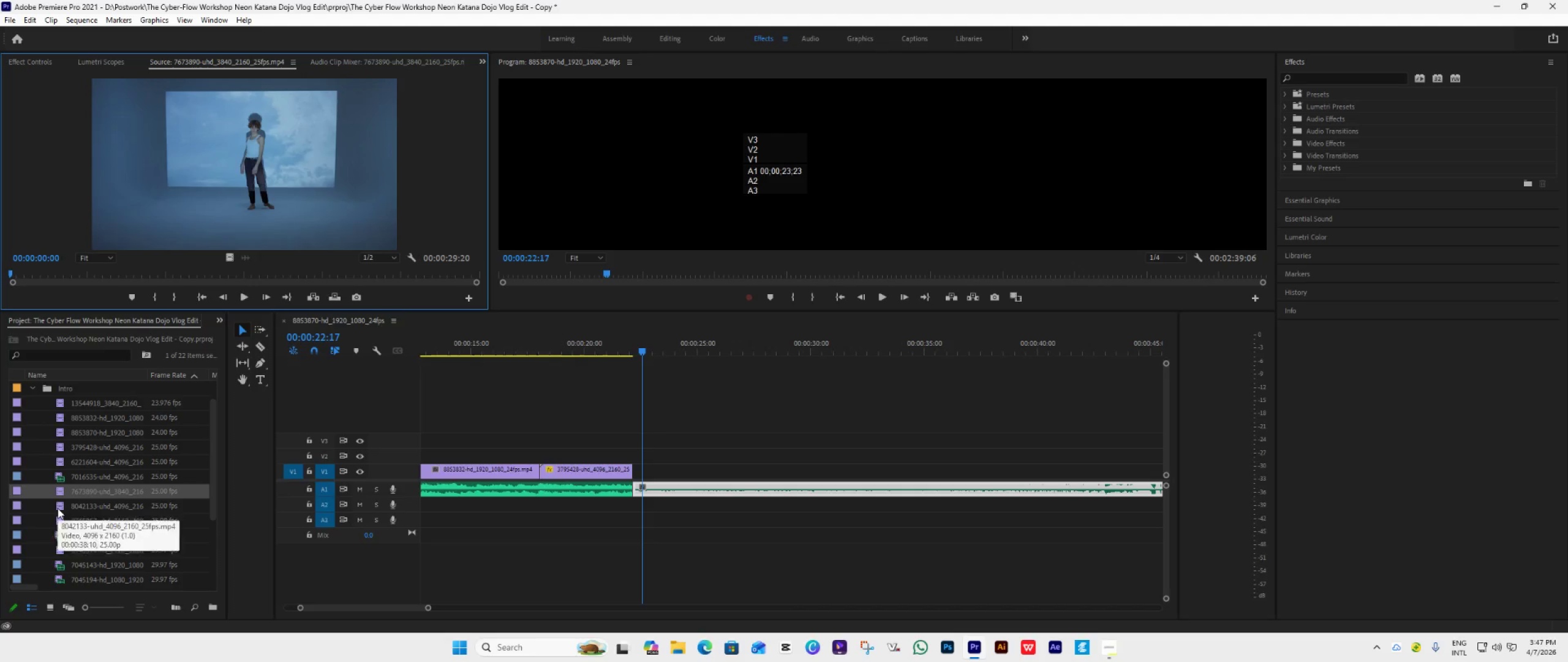 
double_click([58, 508])
 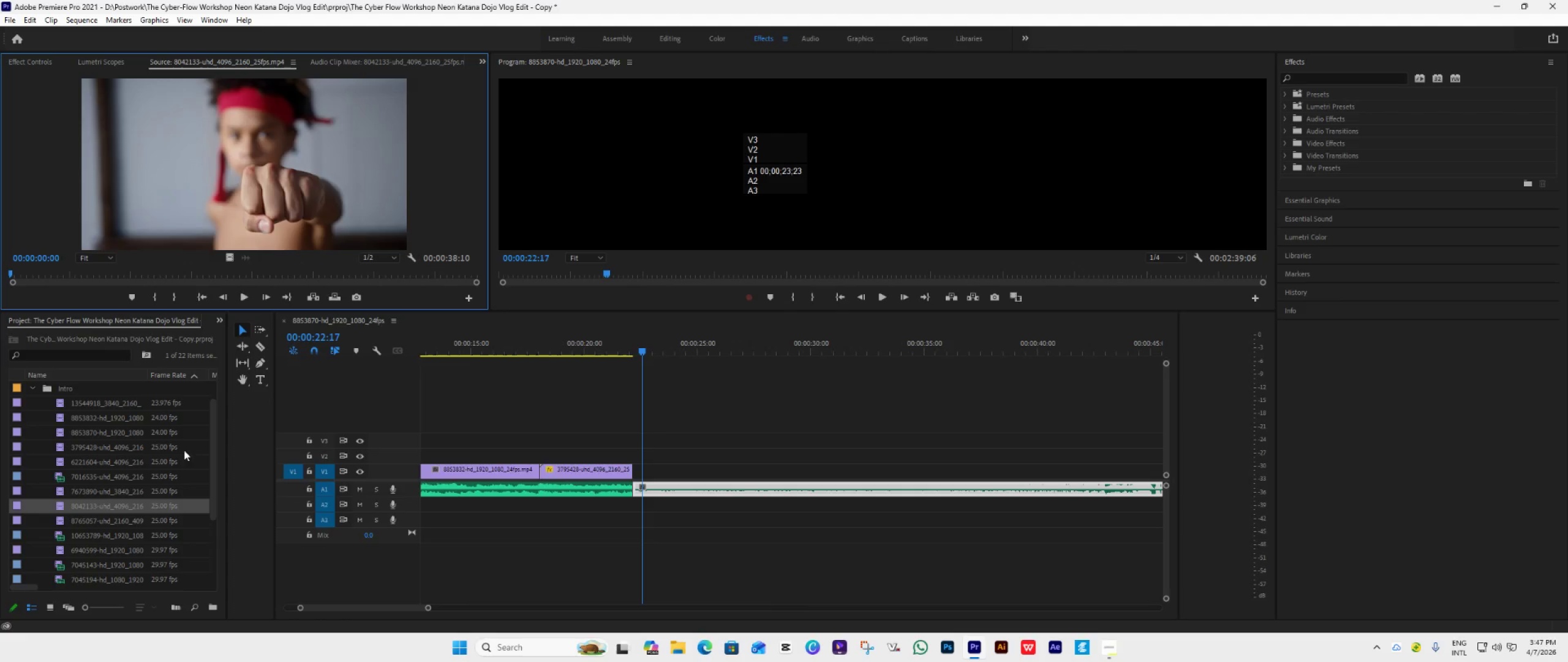 
left_click([239, 299])
 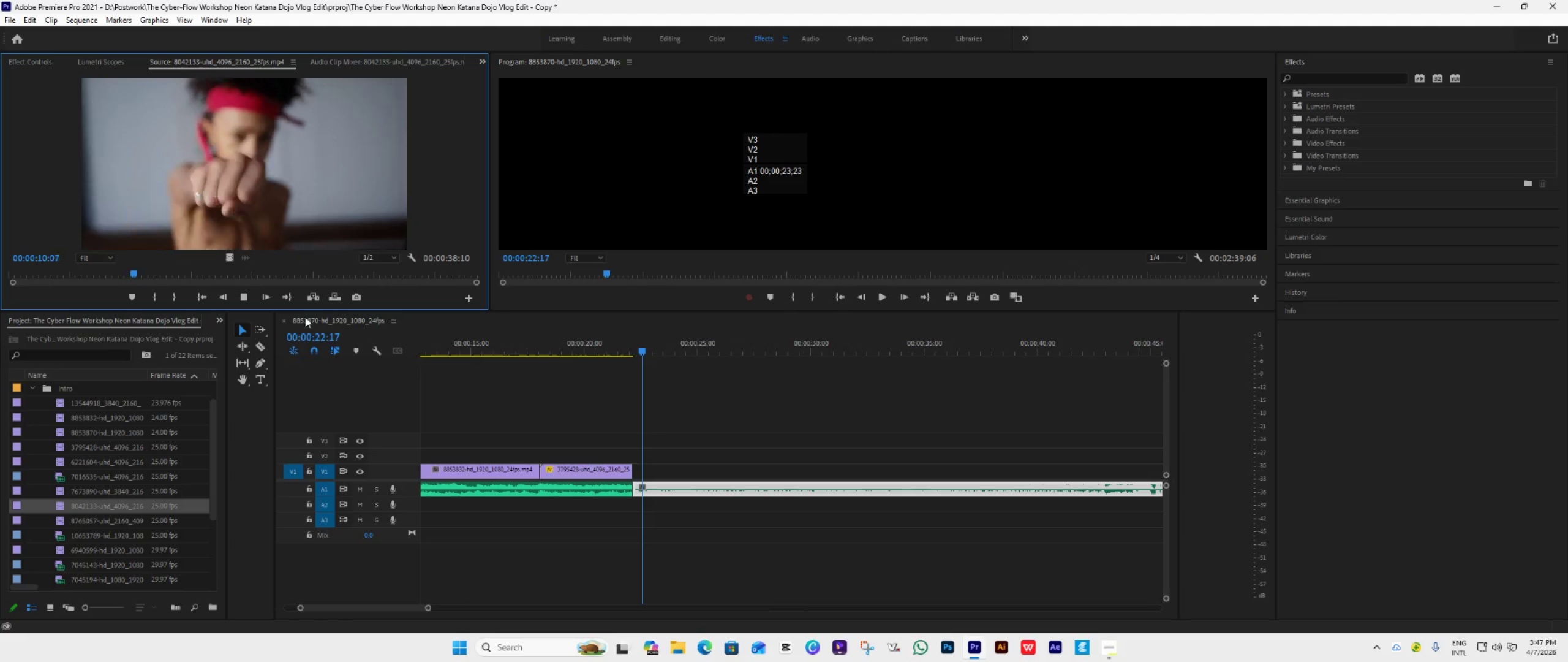 
wait(15.34)
 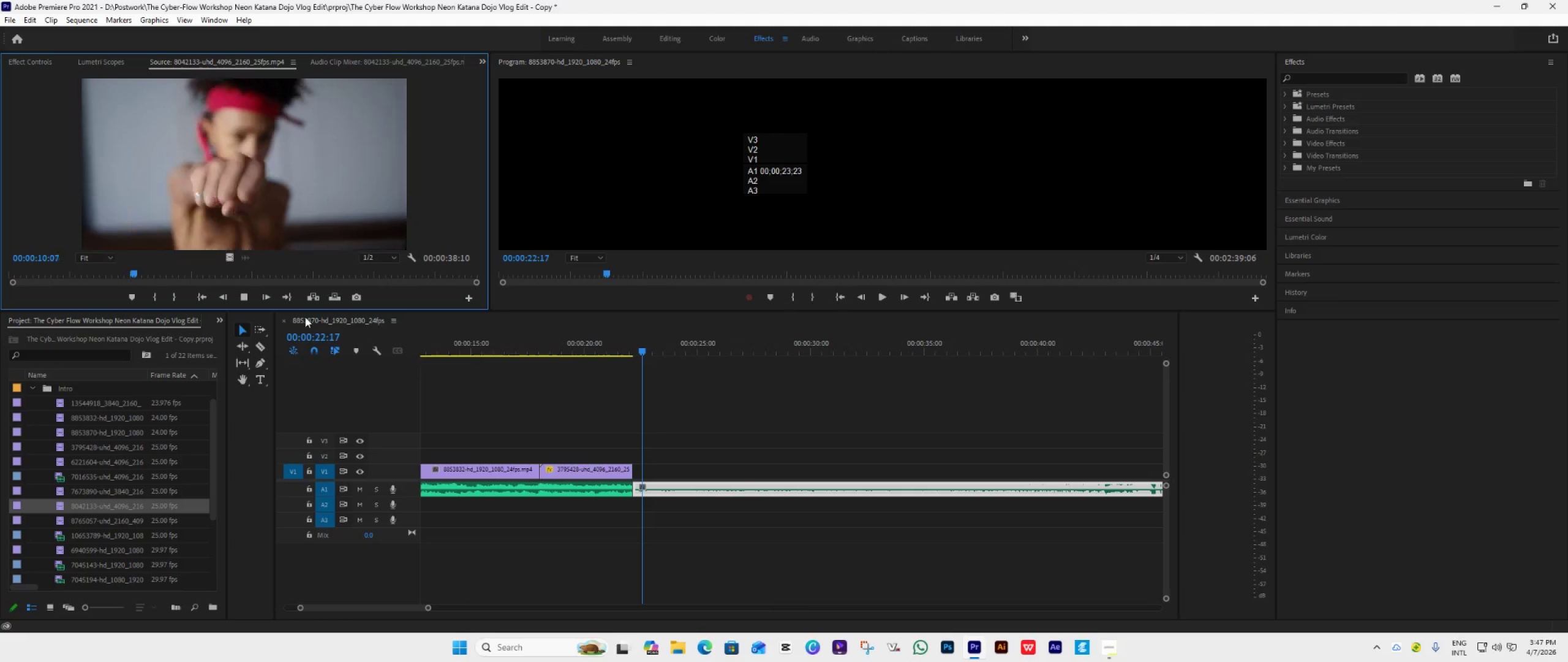 
left_click_drag(start_coordinate=[233, 260], to_coordinate=[634, 469])
 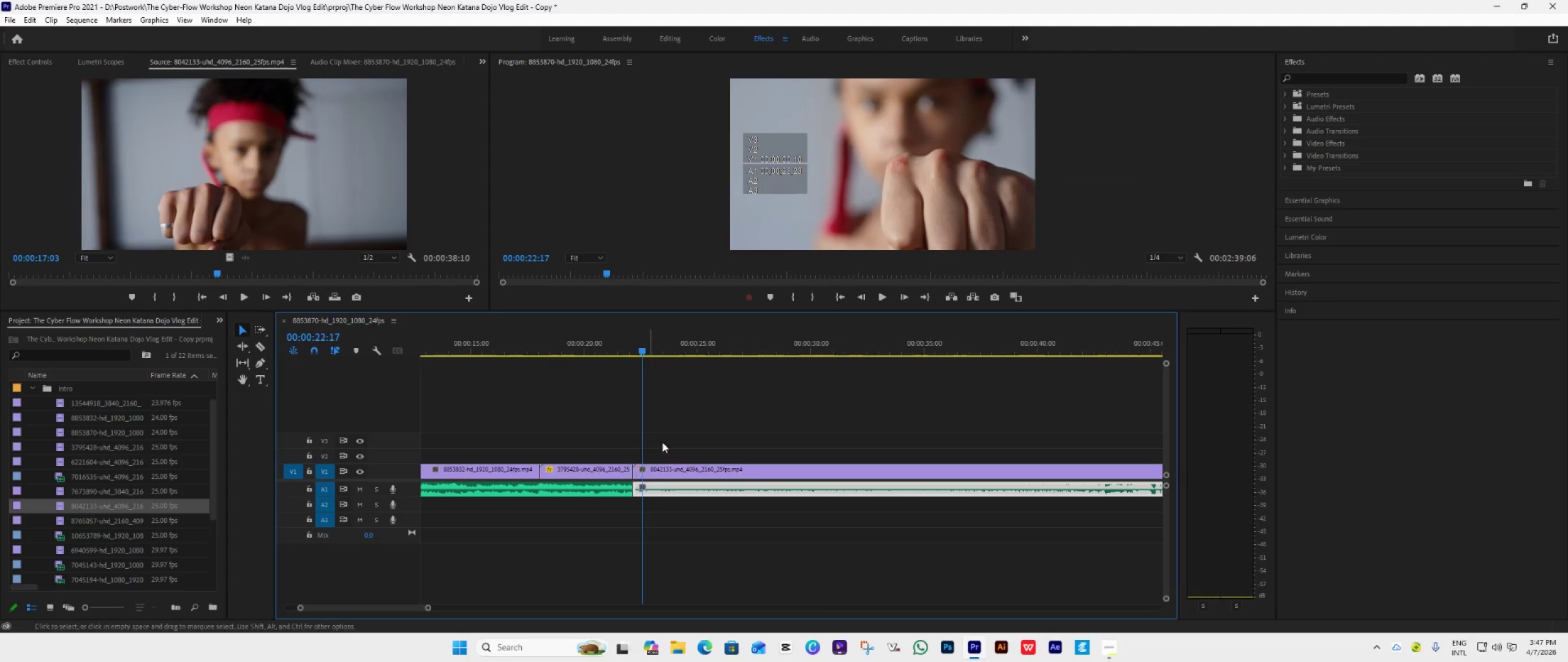 
key(Space)
 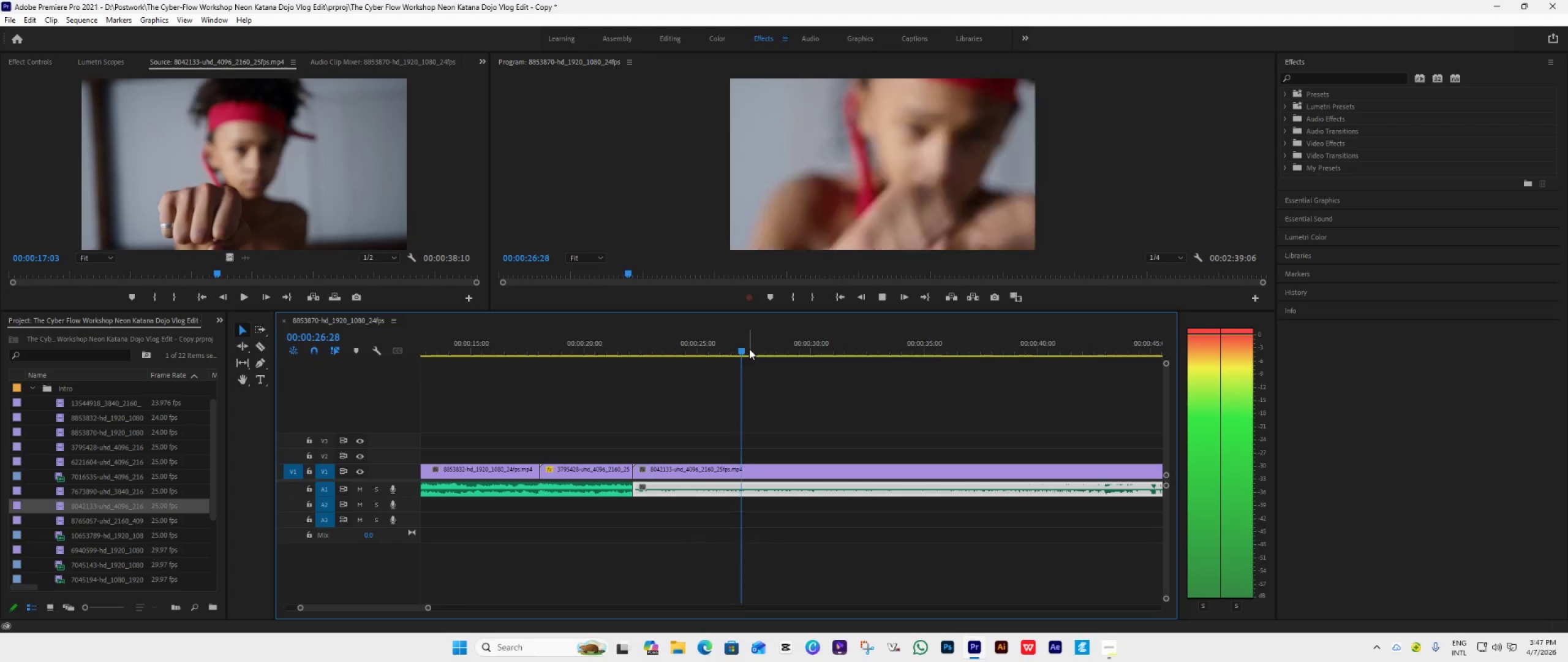 
wait(5.92)
 